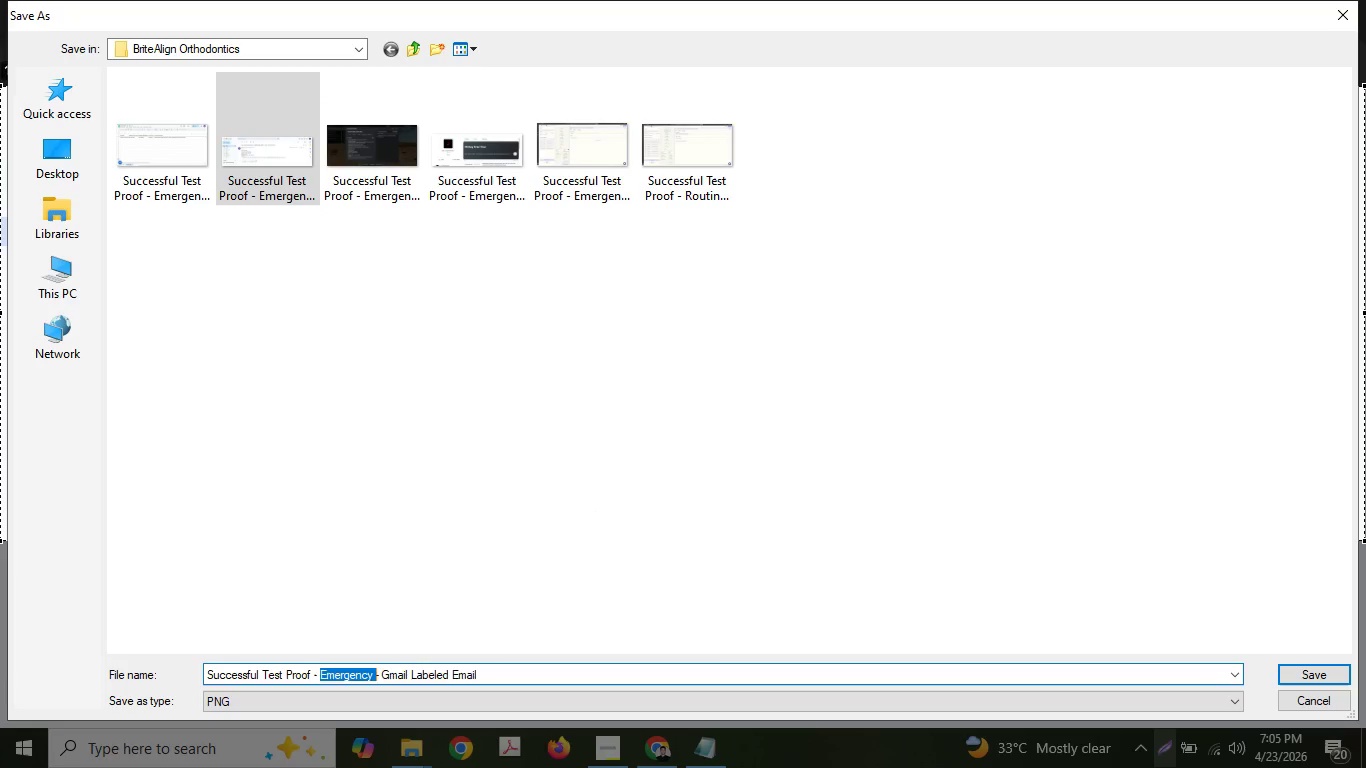 
key(Shift+R)
 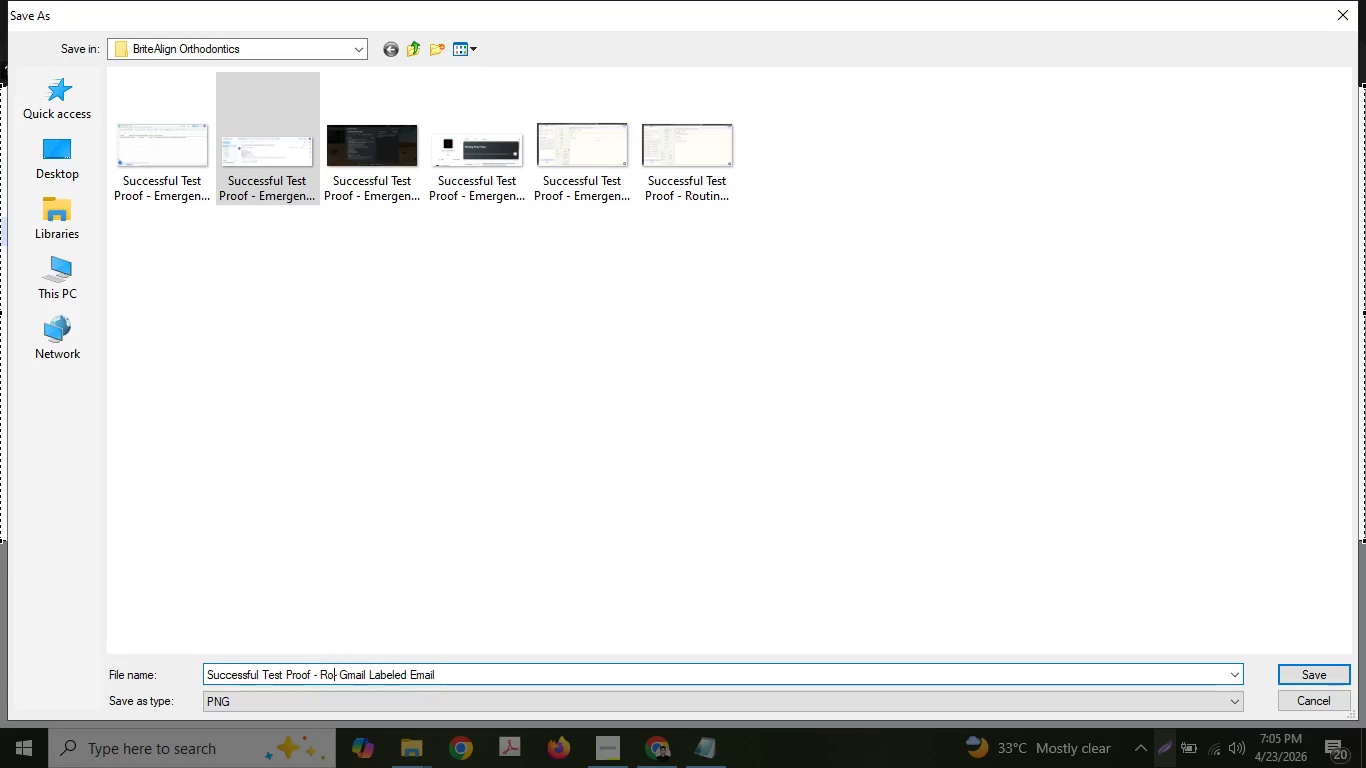 
type(outine )
 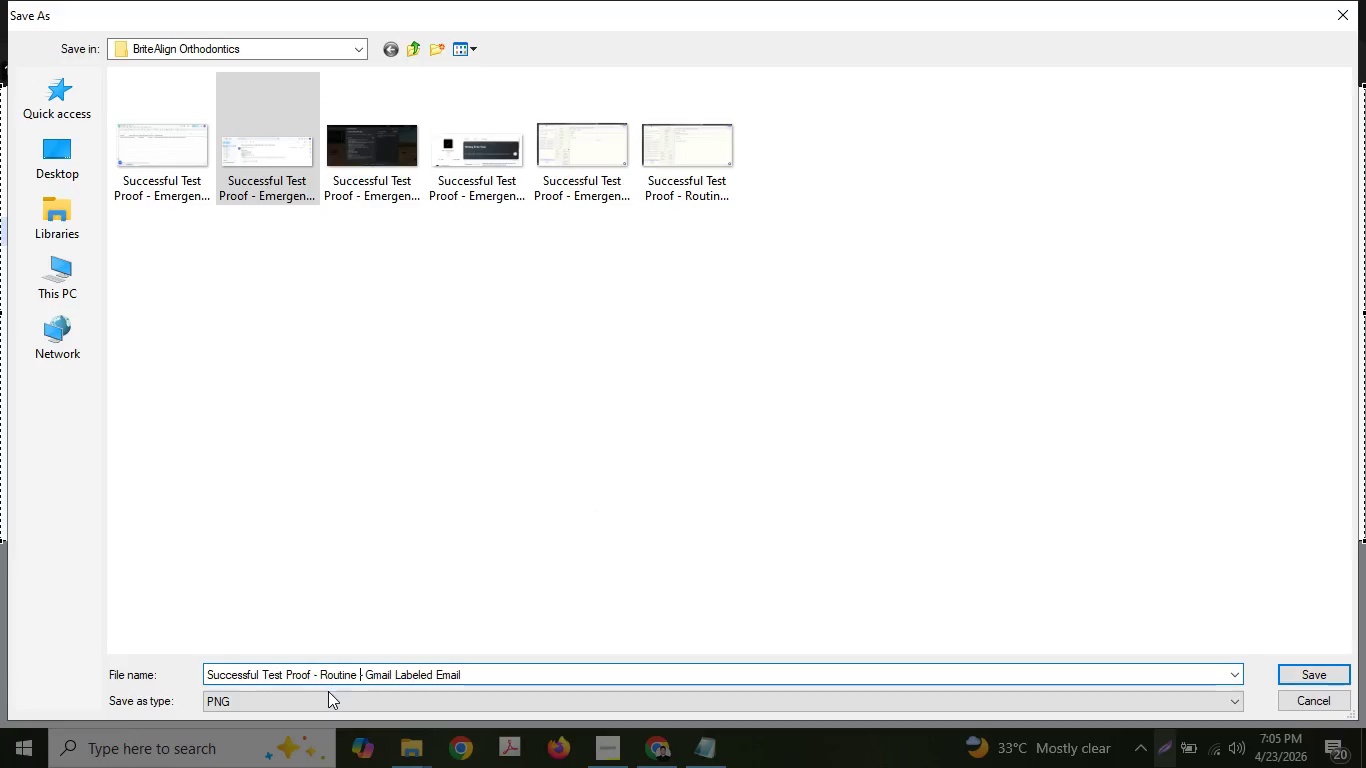 
key(Enter)
 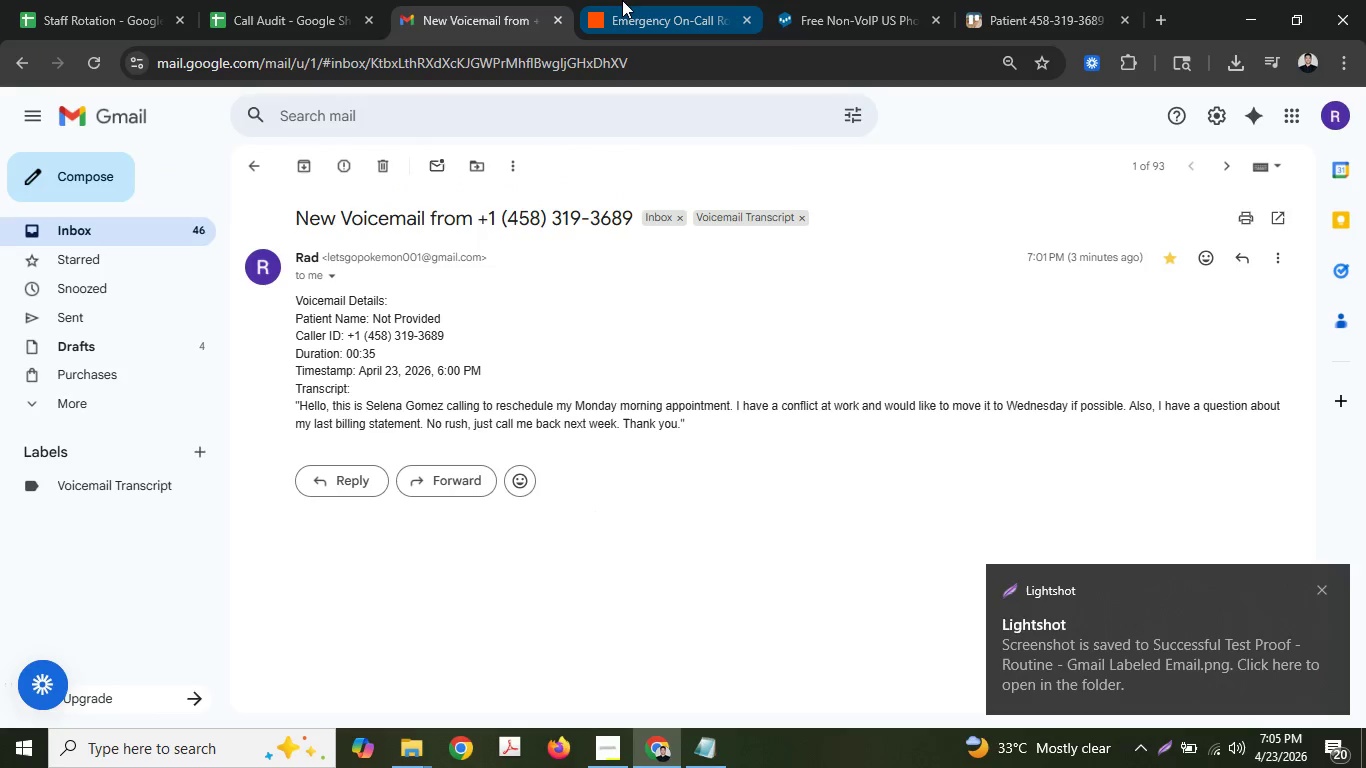 
left_click([626, 1])
 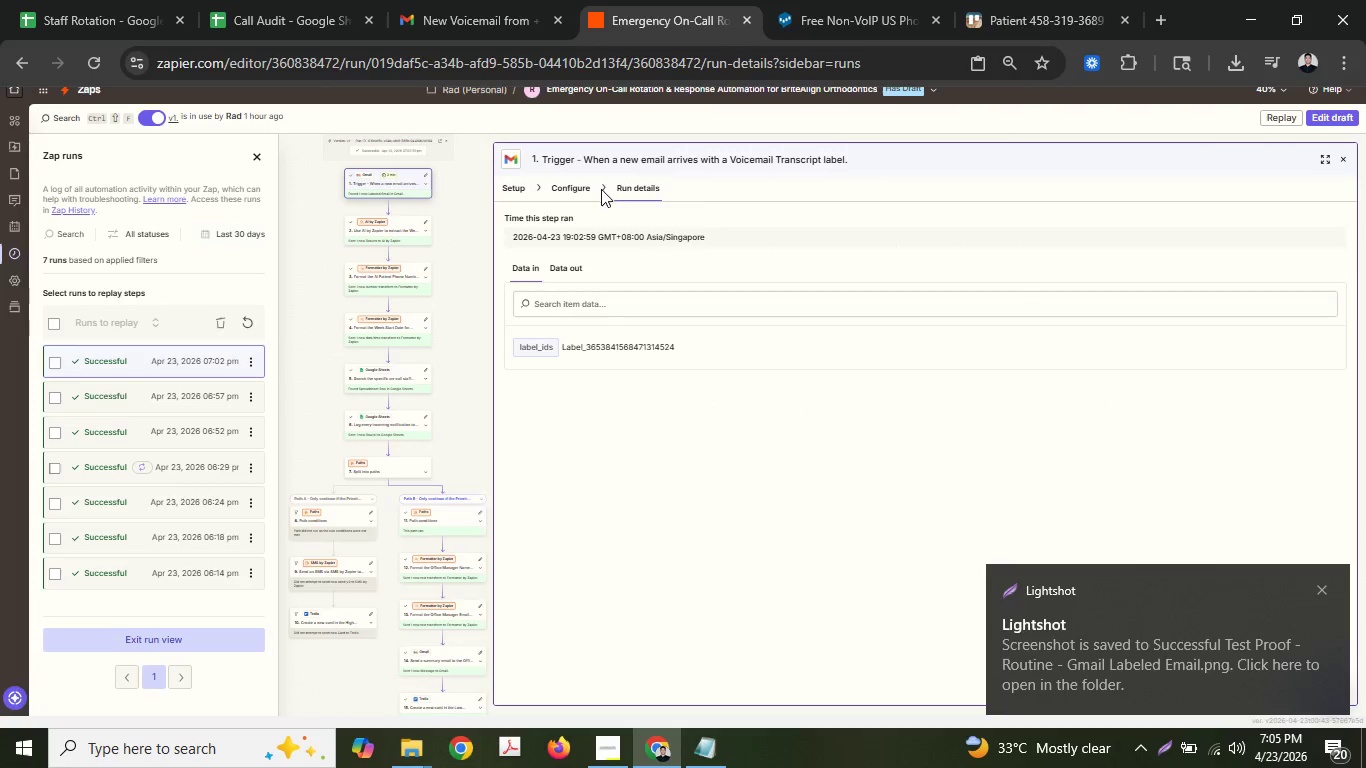 
left_click([299, 0])
 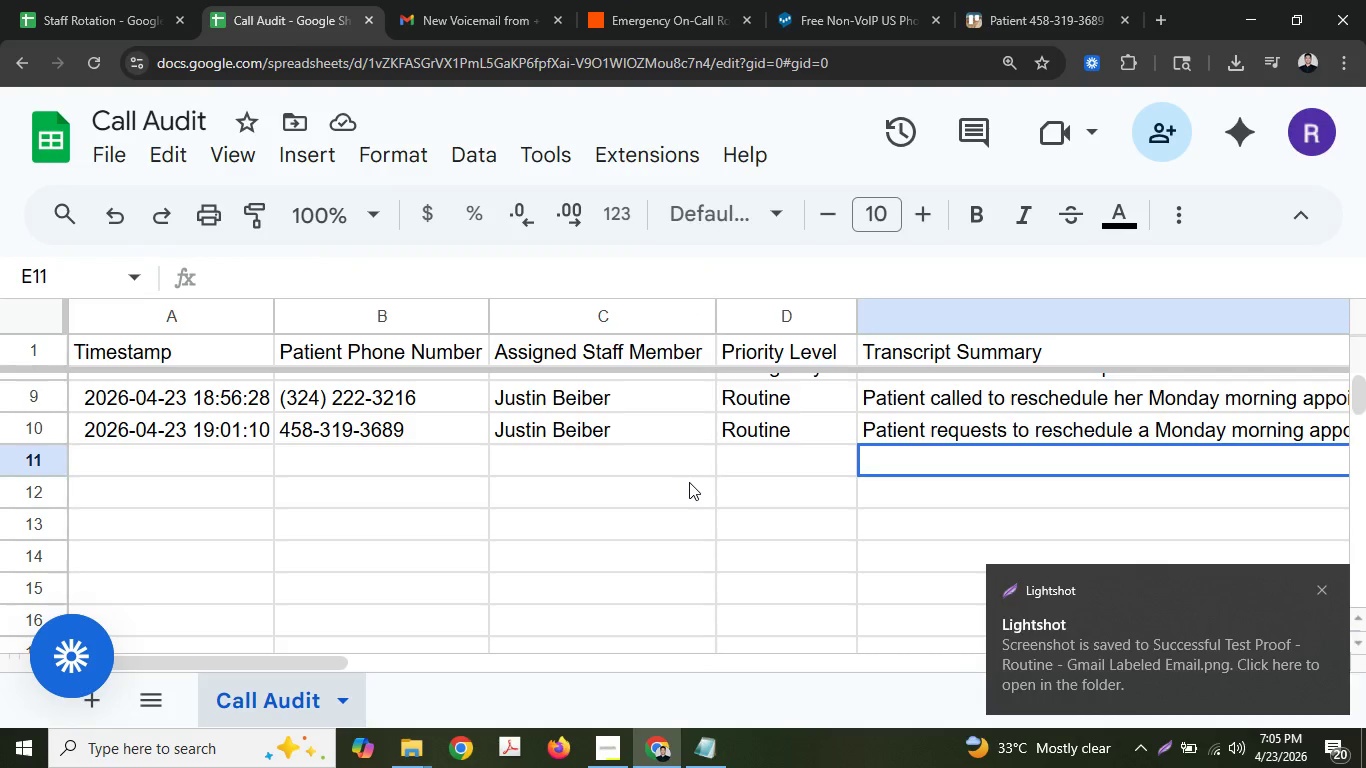 
scroll: coordinate [689, 482], scroll_direction: none, amount: 0.0
 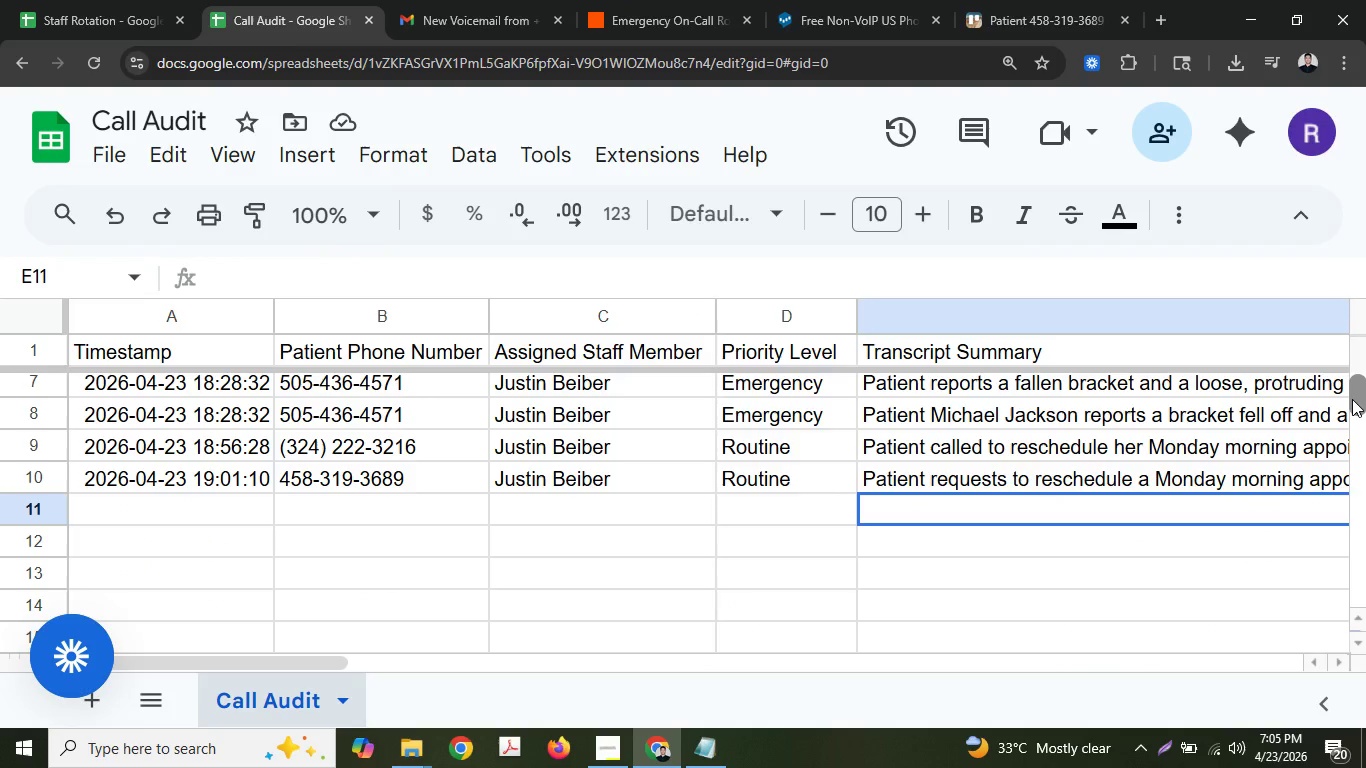 
wait(5.1)
 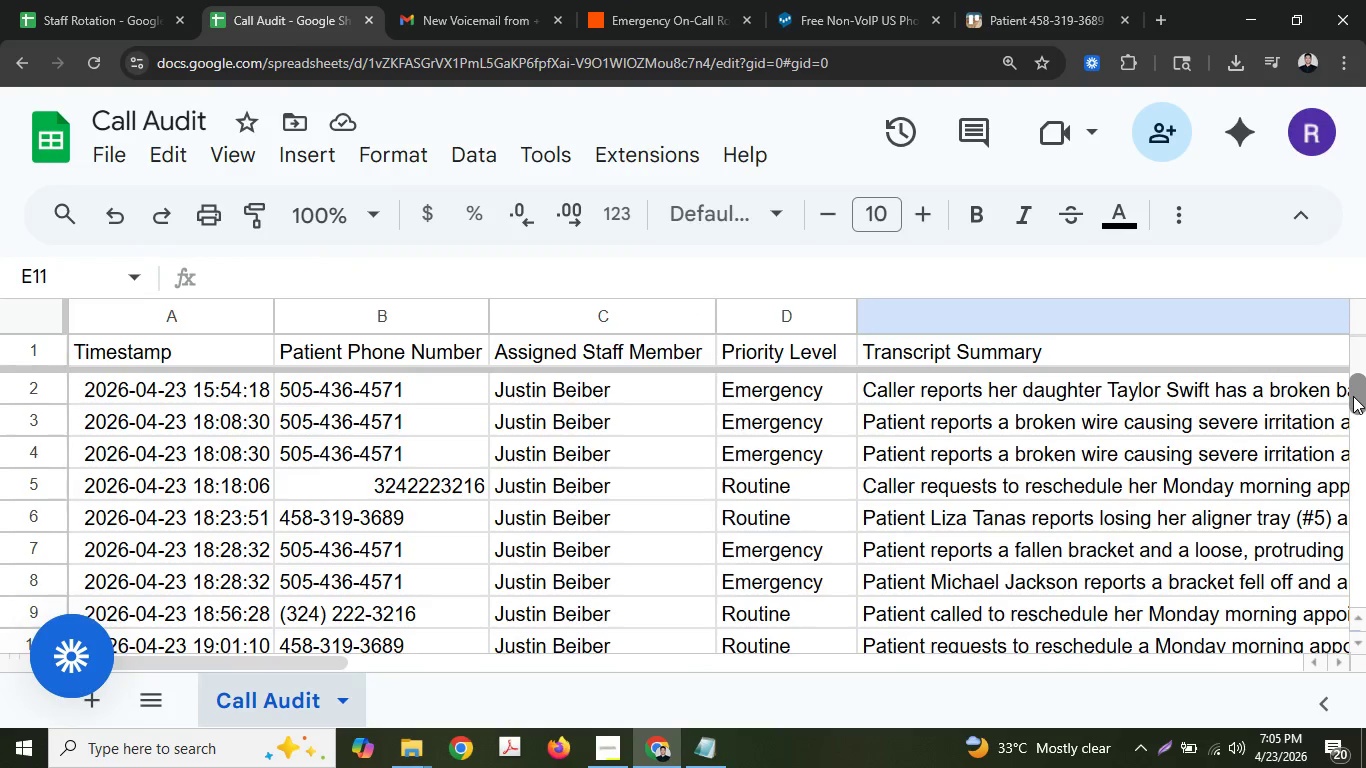 
hold_key(key=ControlLeft, duration=1.12)
scroll: coordinate [847, 453], scroll_direction: down, amount: 2.0
 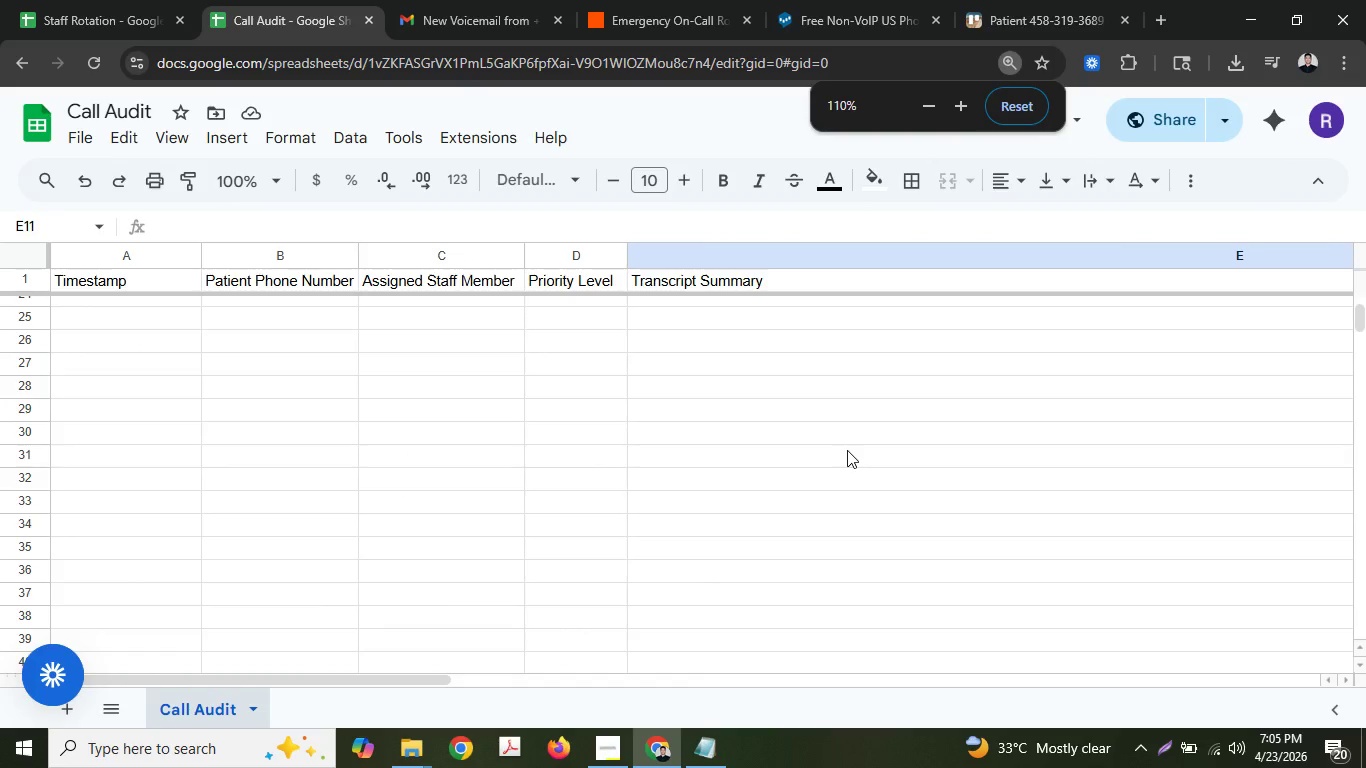 
scroll: coordinate [845, 443], scroll_direction: up, amount: 4.0
 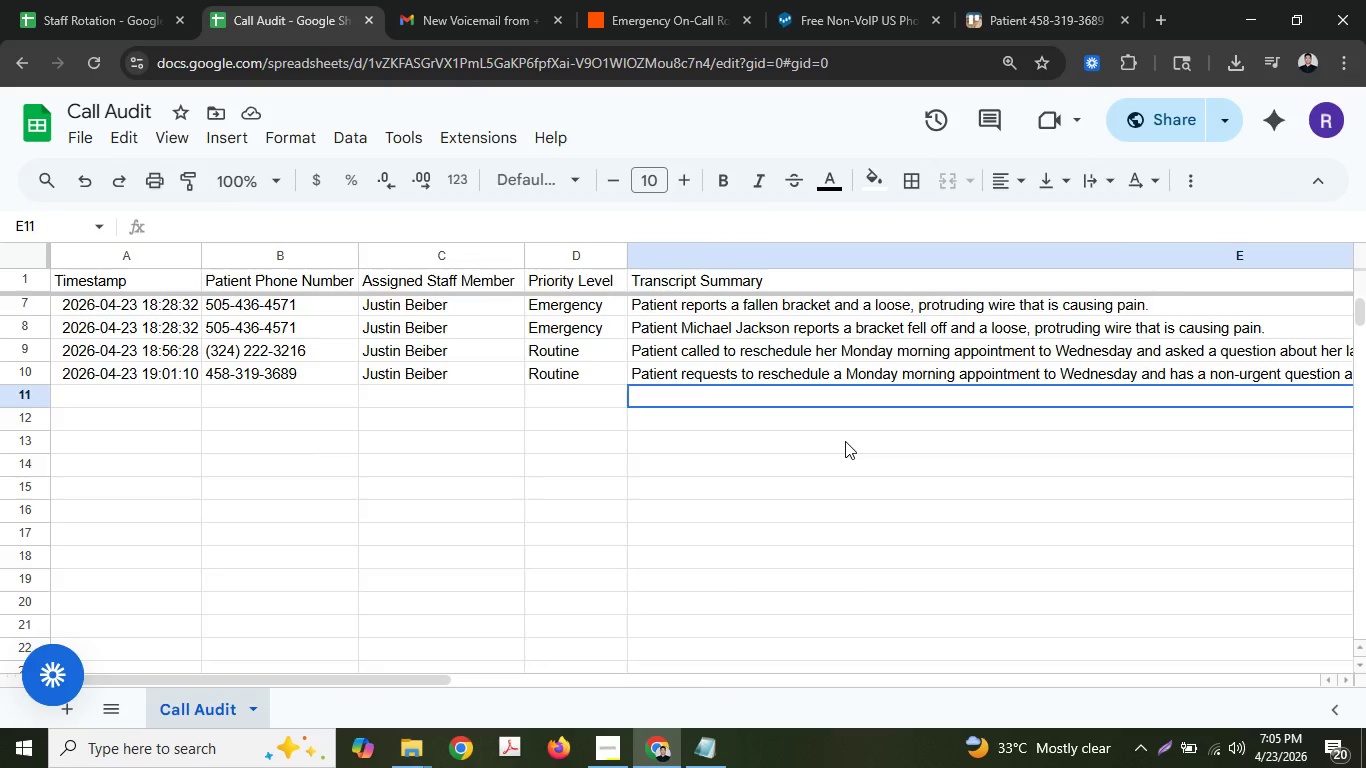 
scroll: coordinate [845, 441], scroll_direction: down, amount: 1.0
 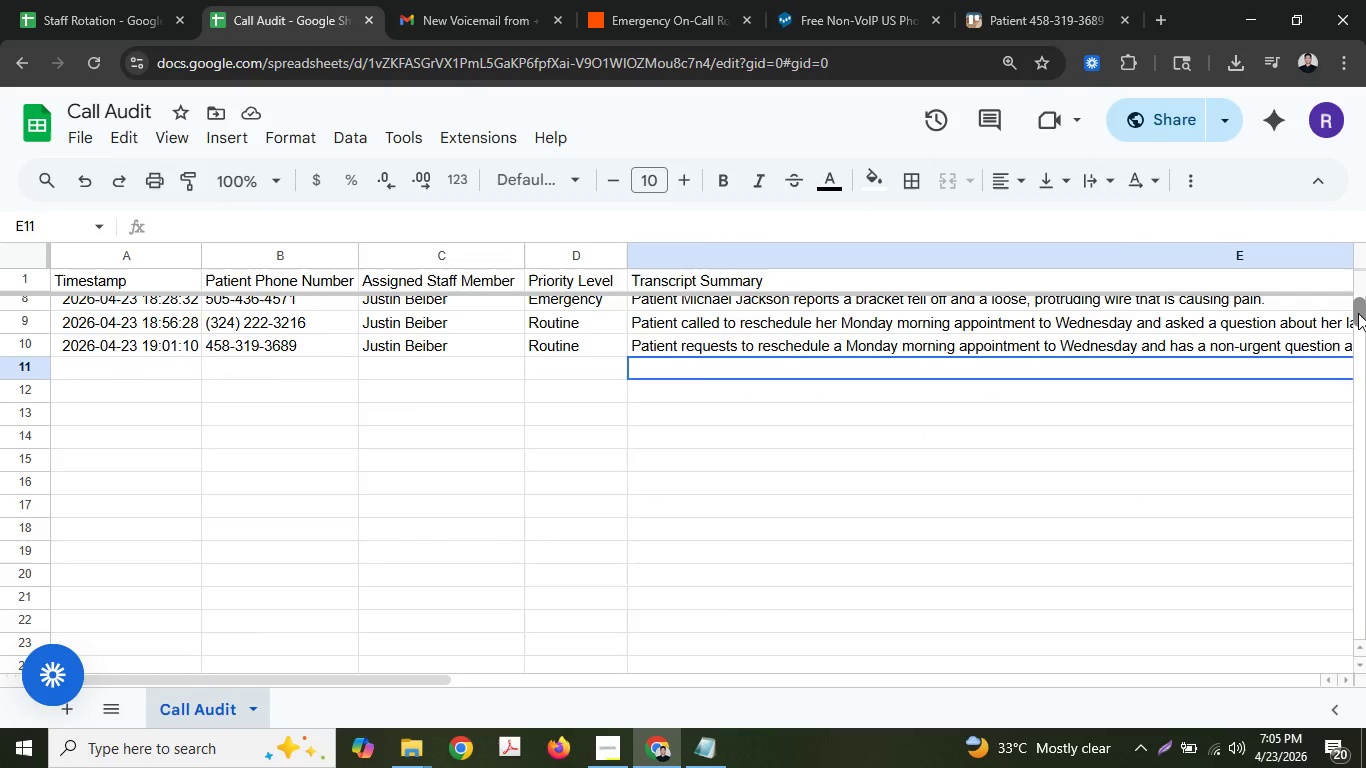 
hold_key(key=ControlLeft, duration=0.95)
 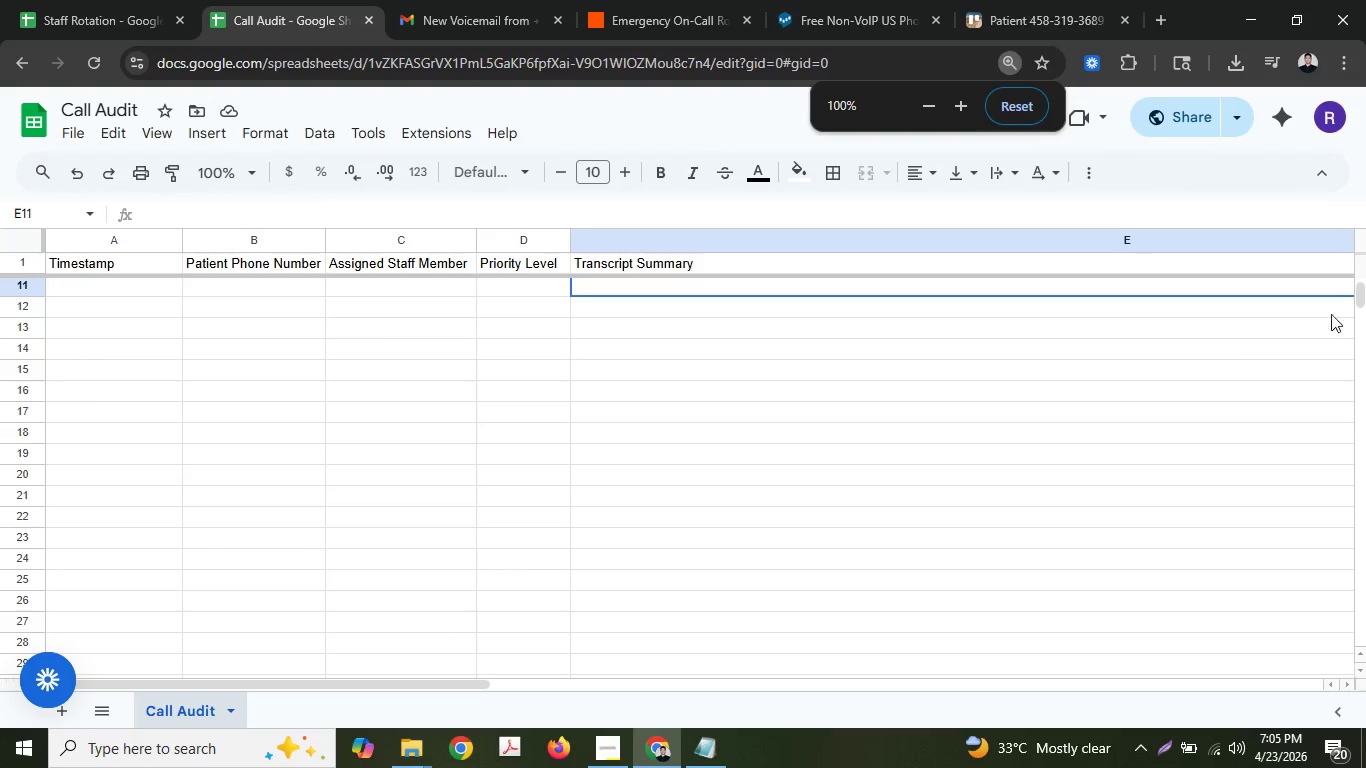 
hold_key(key=ControlLeft, duration=4.83)
 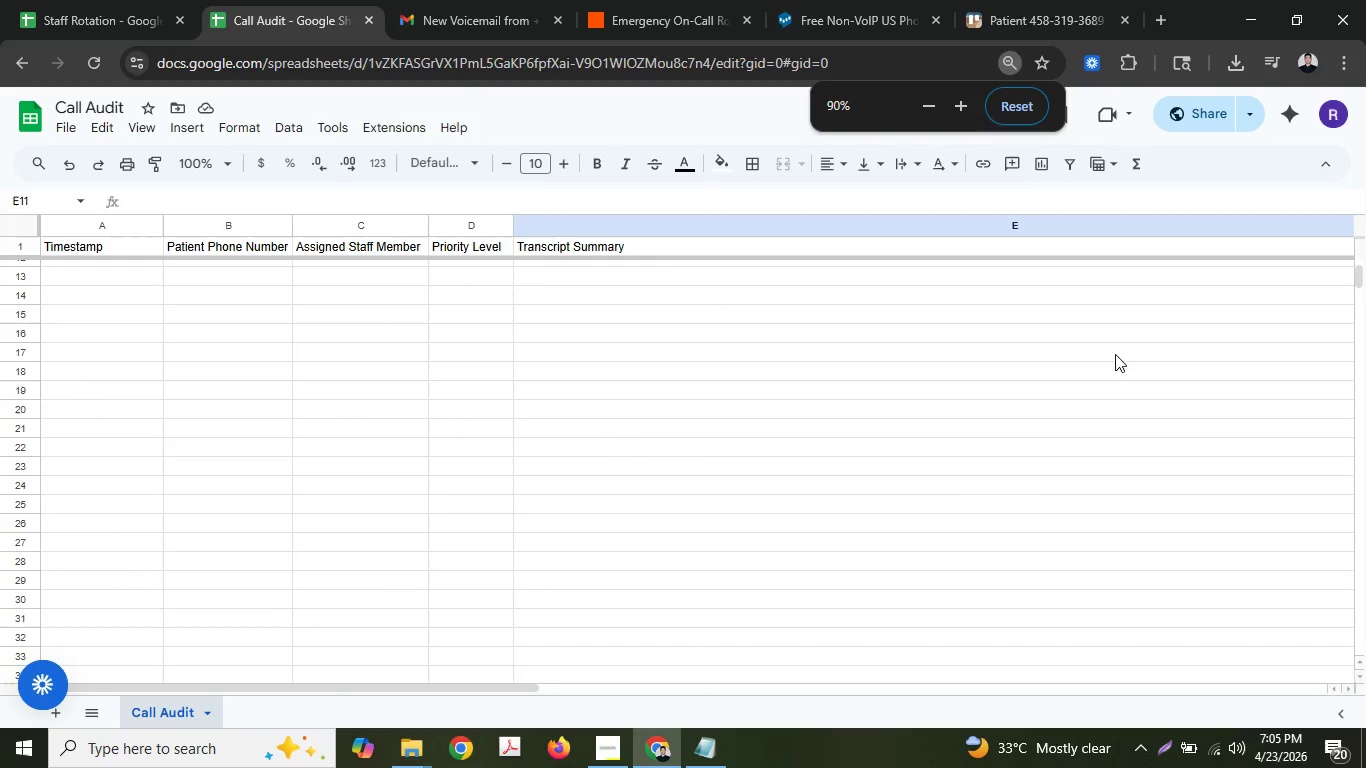 
scroll: coordinate [1032, 377], scroll_direction: down, amount: 1.0
 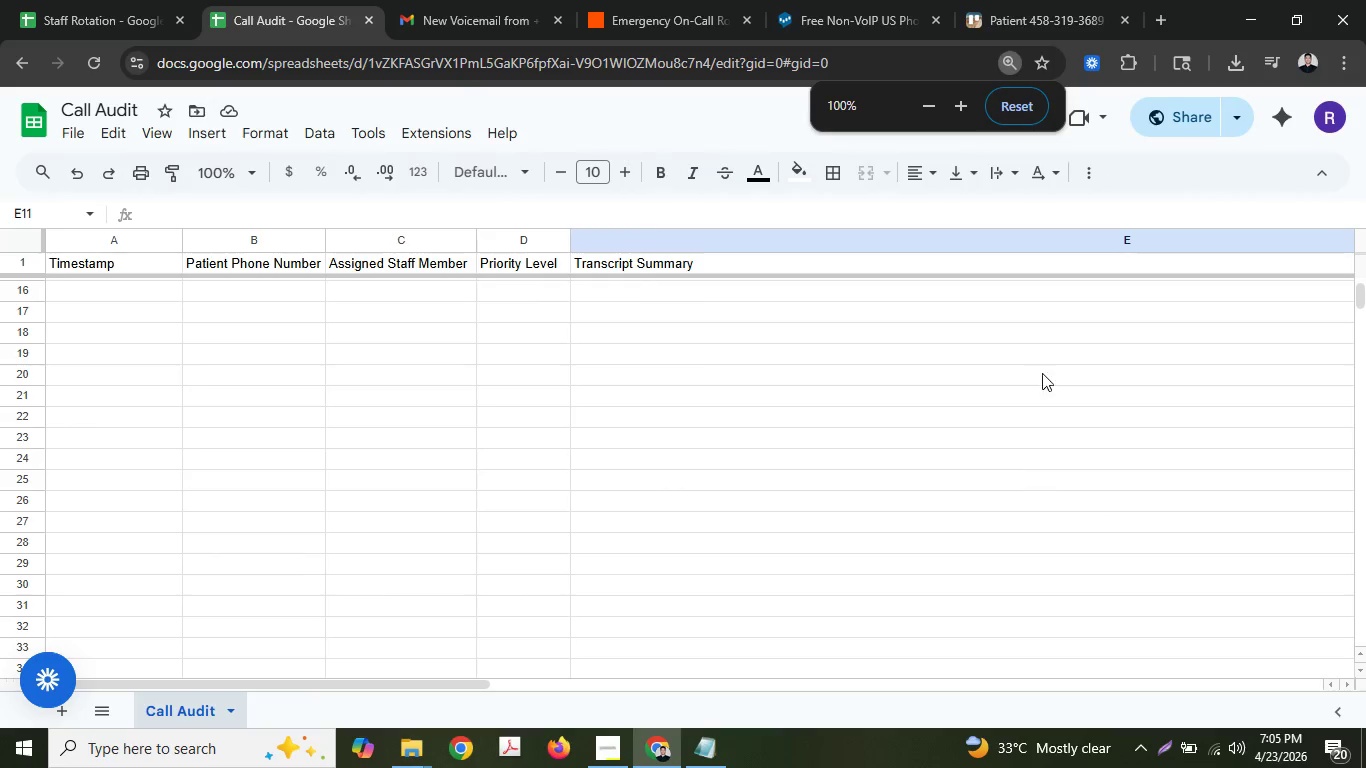 
scroll: coordinate [1248, 340], scroll_direction: up, amount: 1.0
 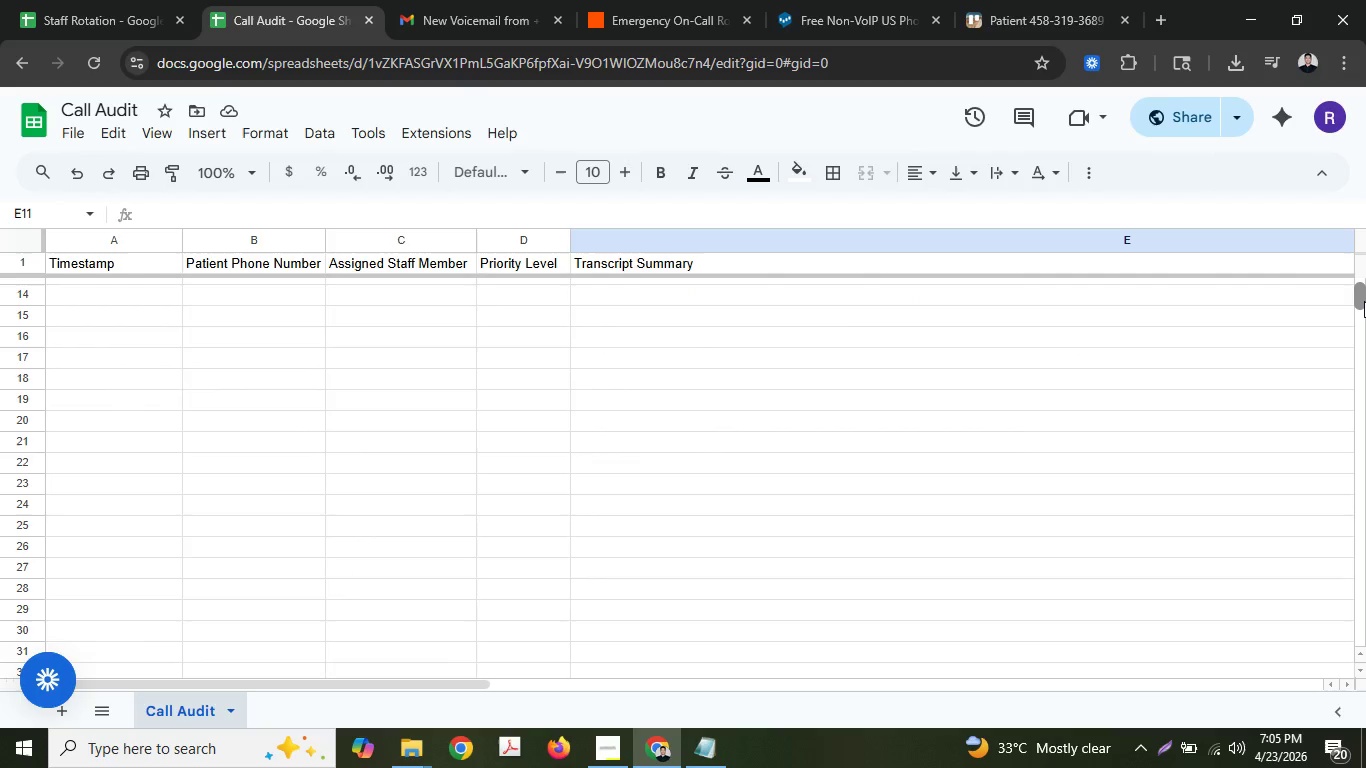 
hold_key(key=ControlLeft, duration=0.56)
scroll: coordinate [1115, 354], scroll_direction: down, amount: 1.0
 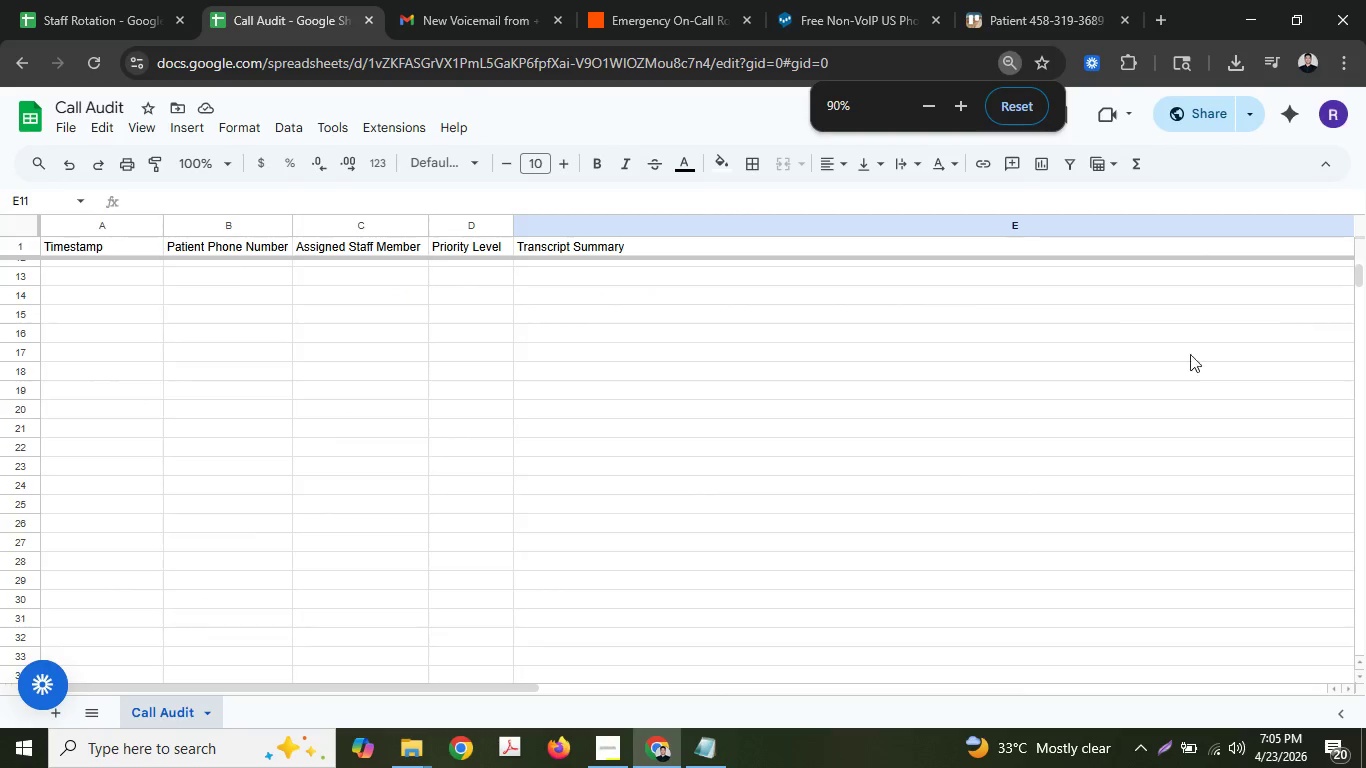 
scroll: coordinate [1104, 371], scroll_direction: up, amount: 1.0
 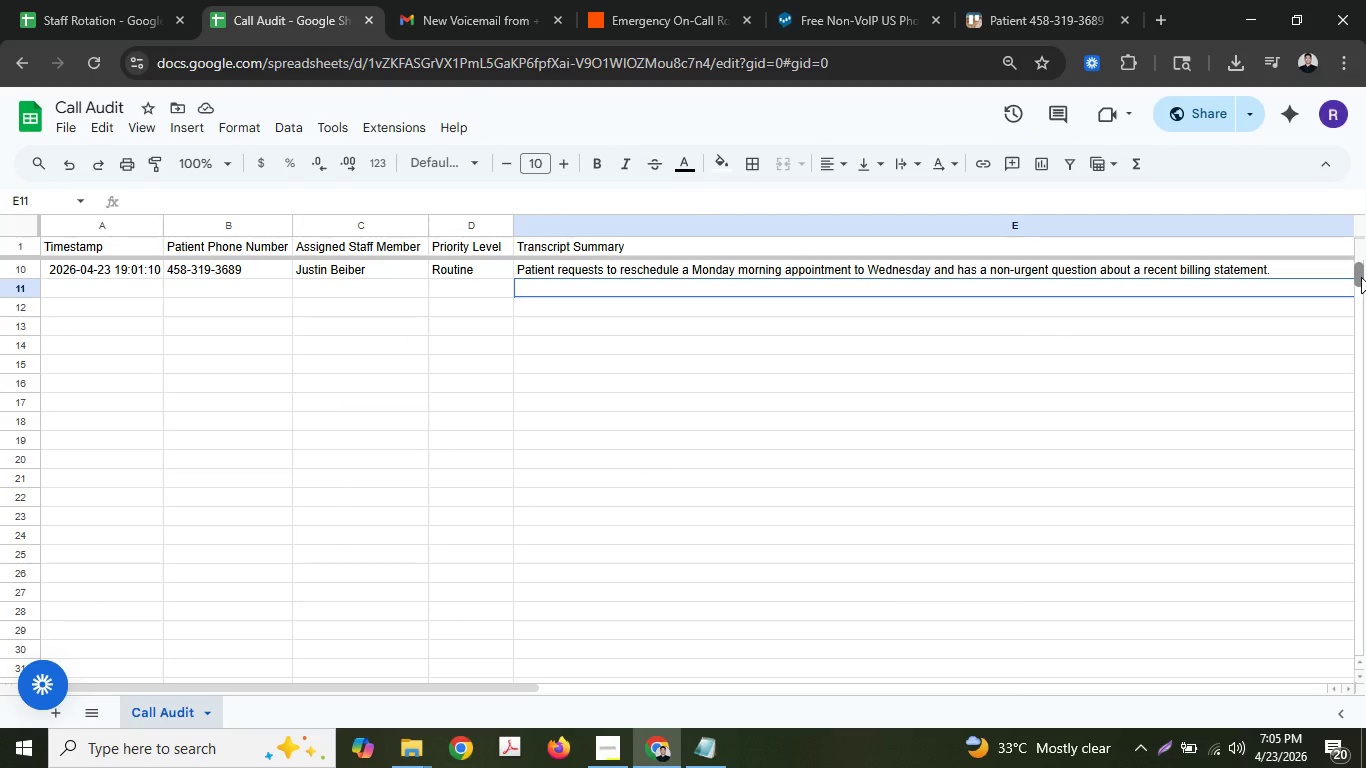 
left_click([1164, 371])
 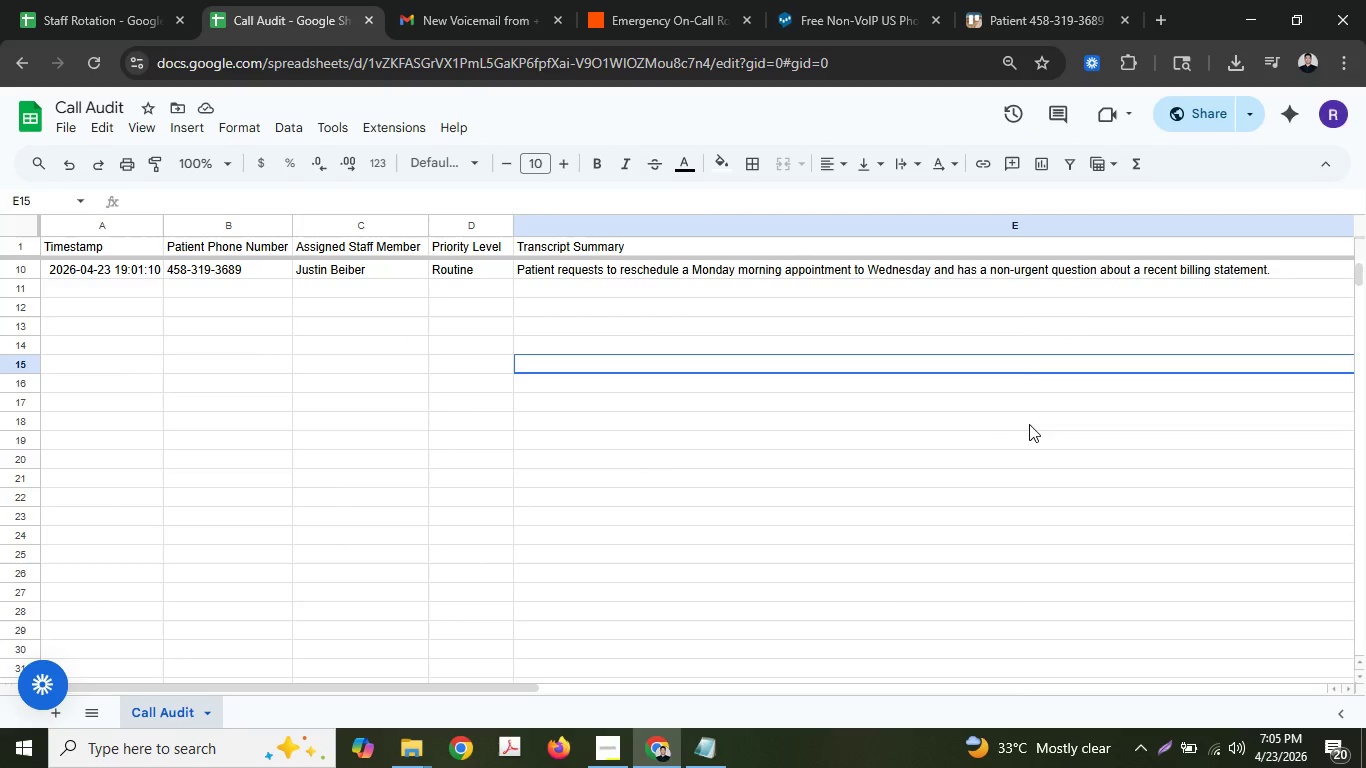 
key(ArrowRight)
 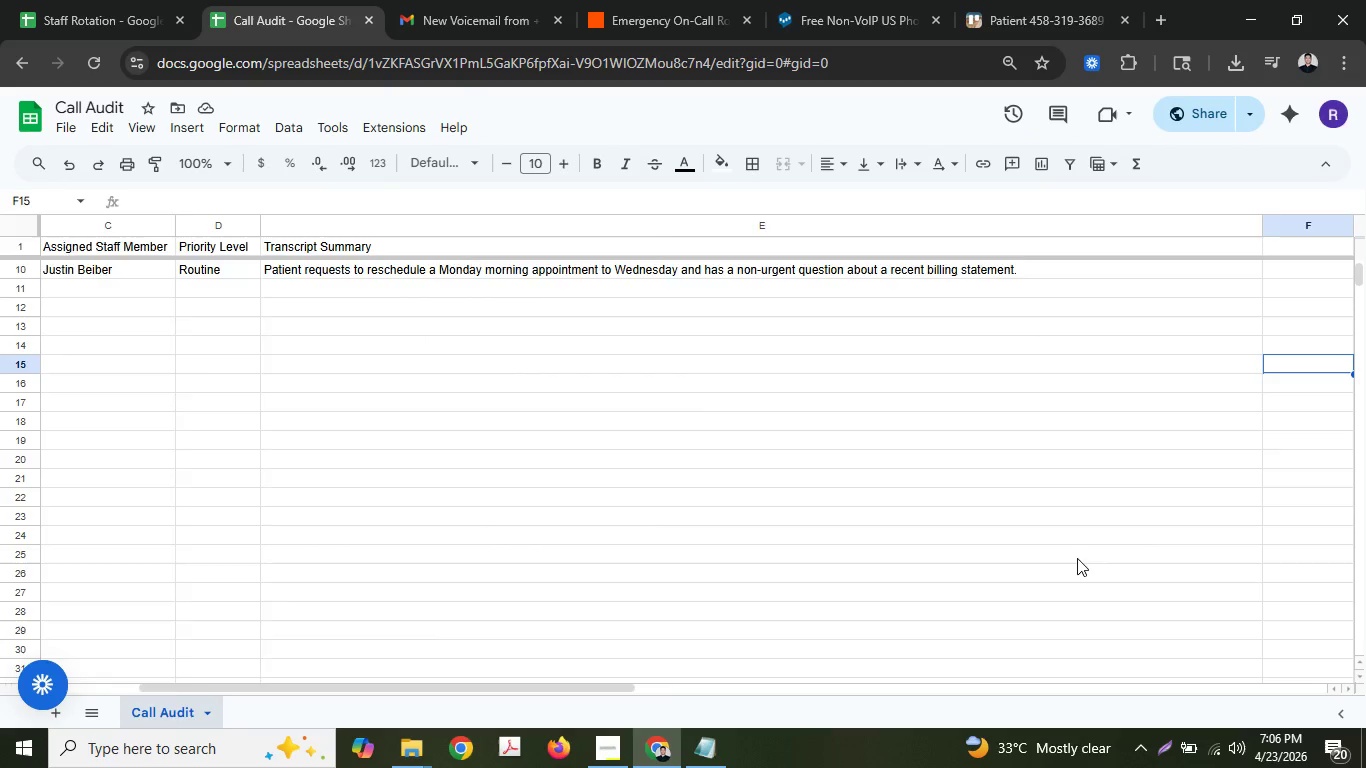 
key(ArrowRight)
 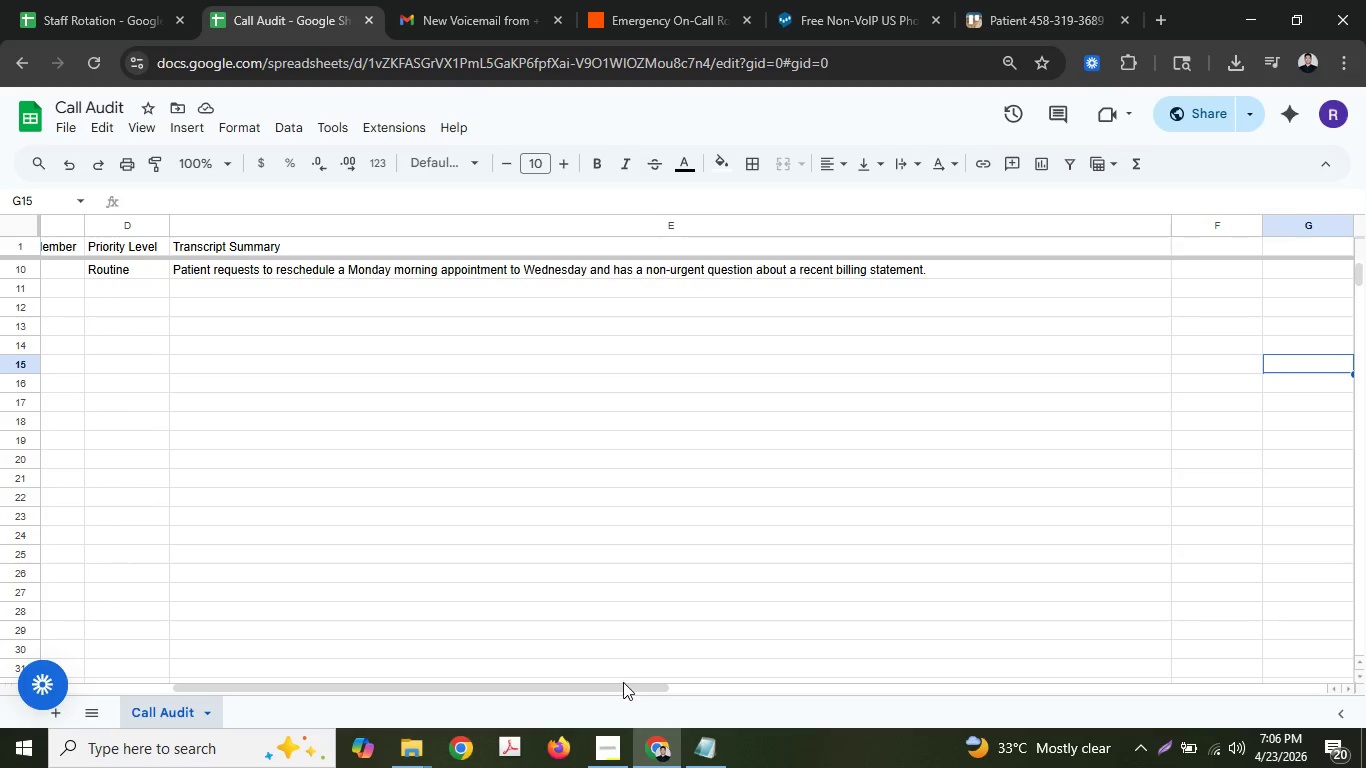 
left_click_drag(start_coordinate=[615, 688], to_coordinate=[327, 663])
 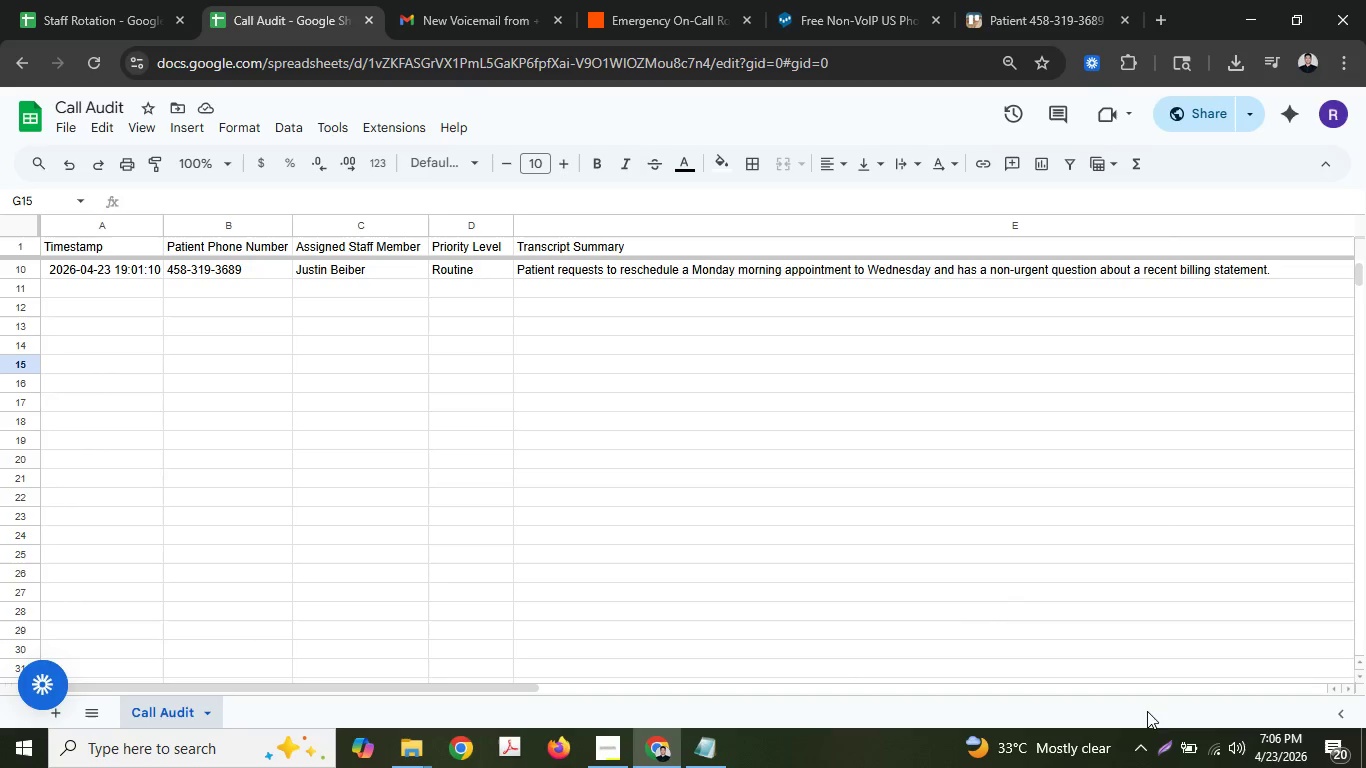 
left_click([1166, 736])
 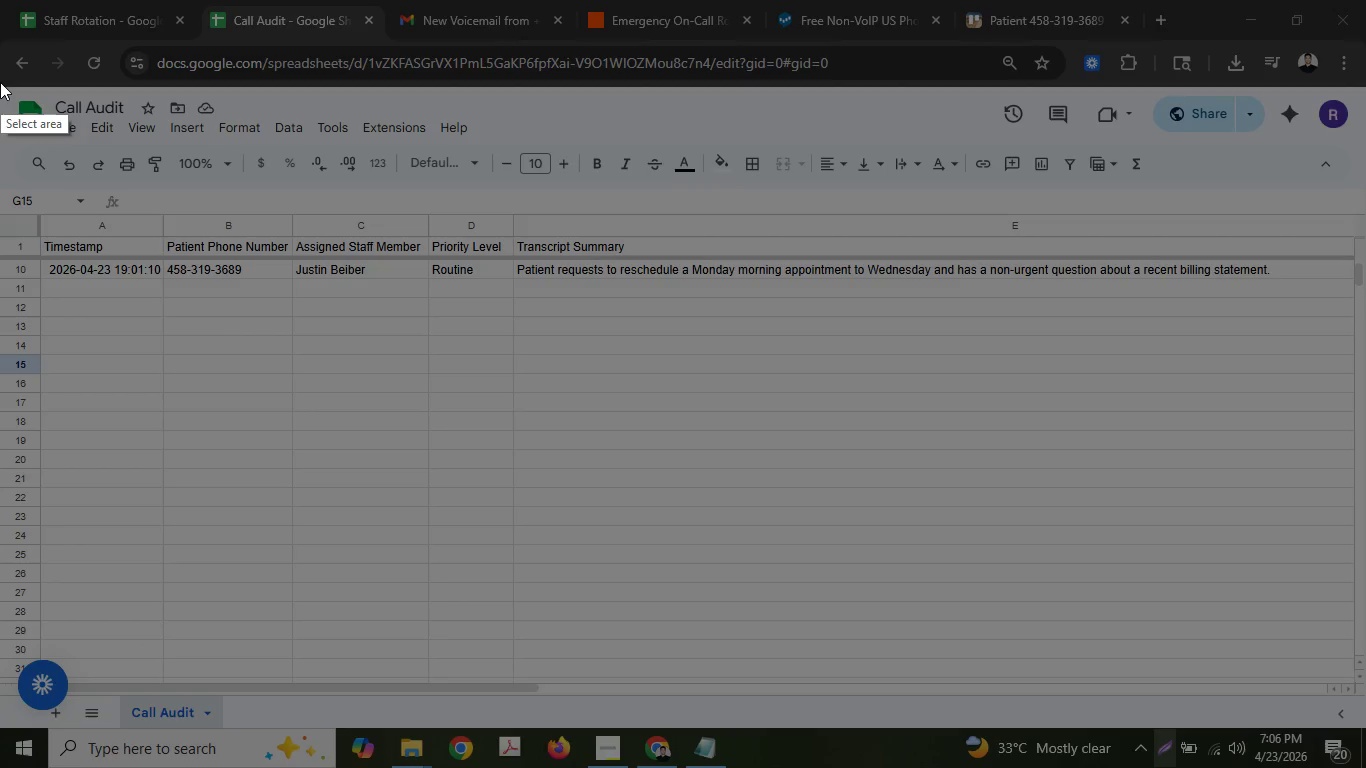 
left_click_drag(start_coordinate=[0, 82], to_coordinate=[1363, 723])
 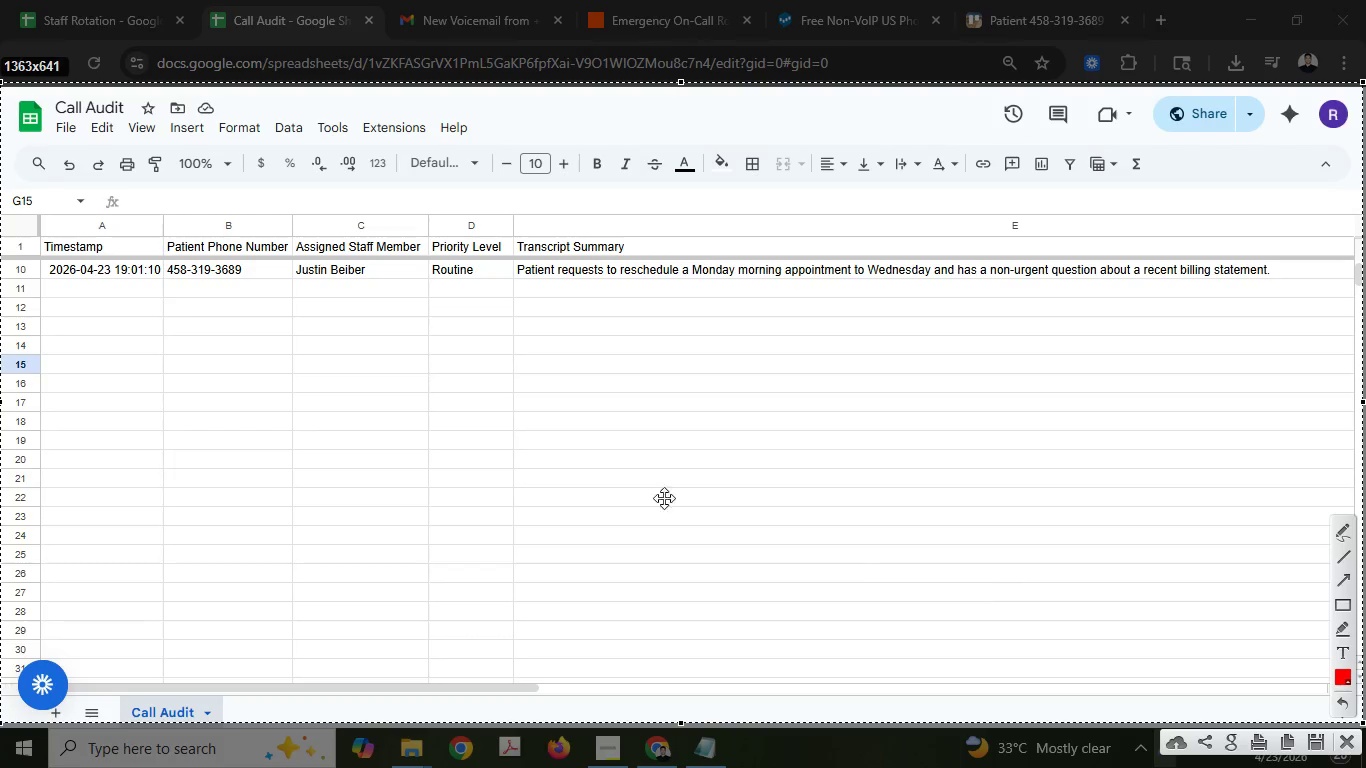 
right_click([640, 486])
 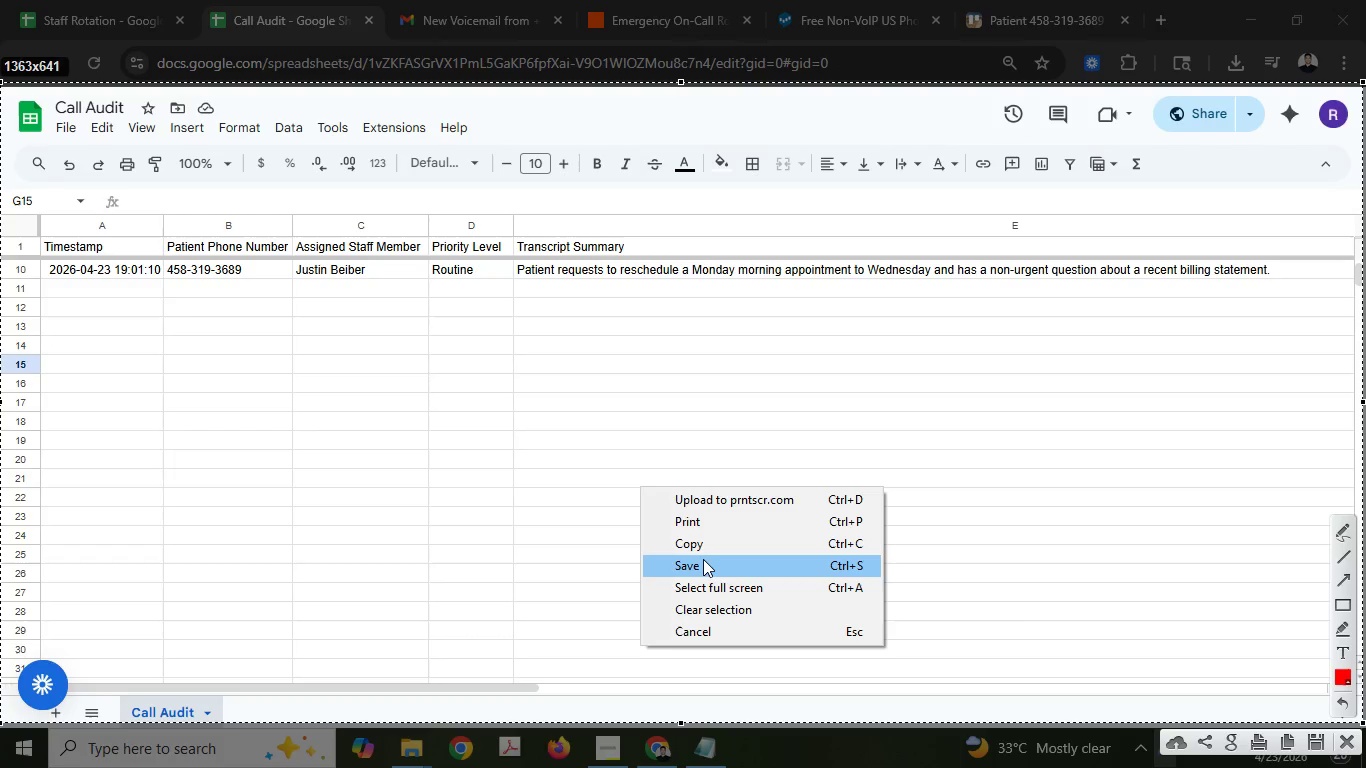 
left_click([703, 559])
 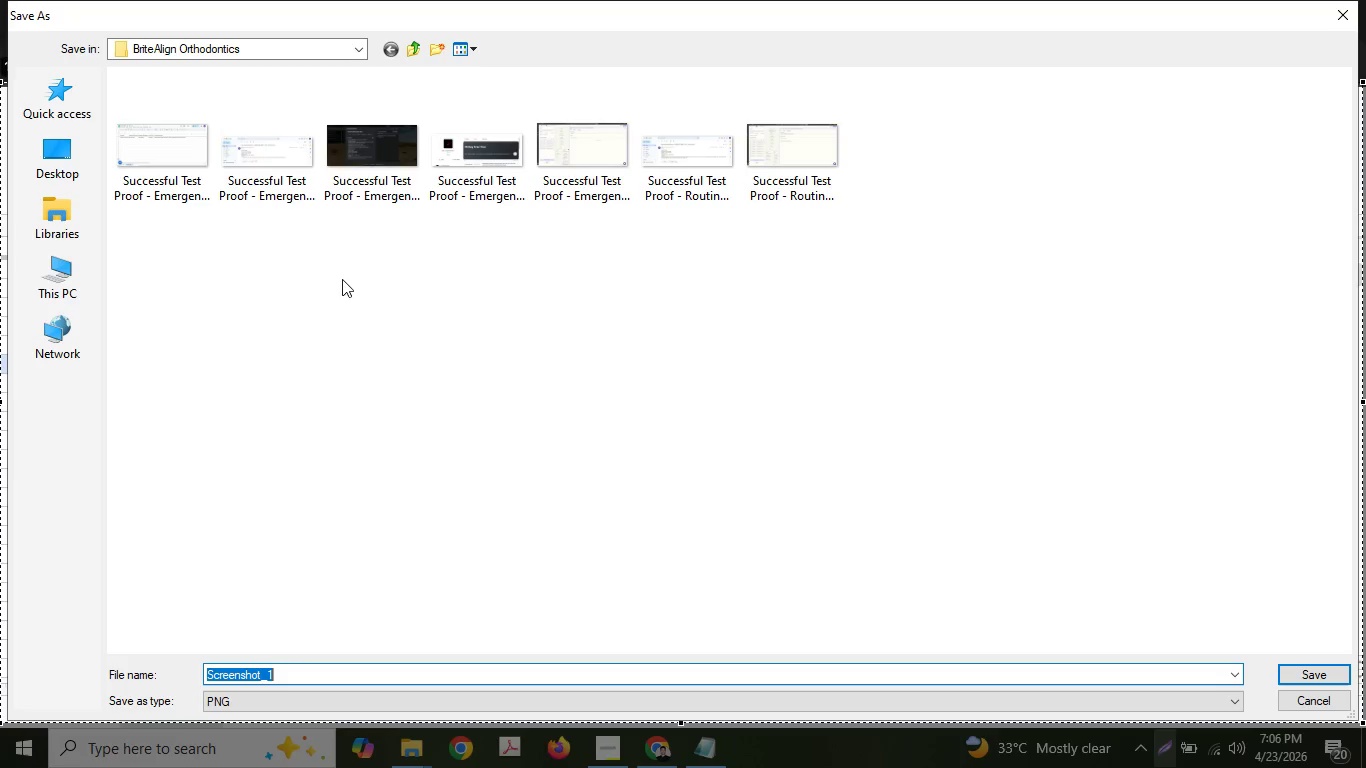 
mouse_move([279, 161])
 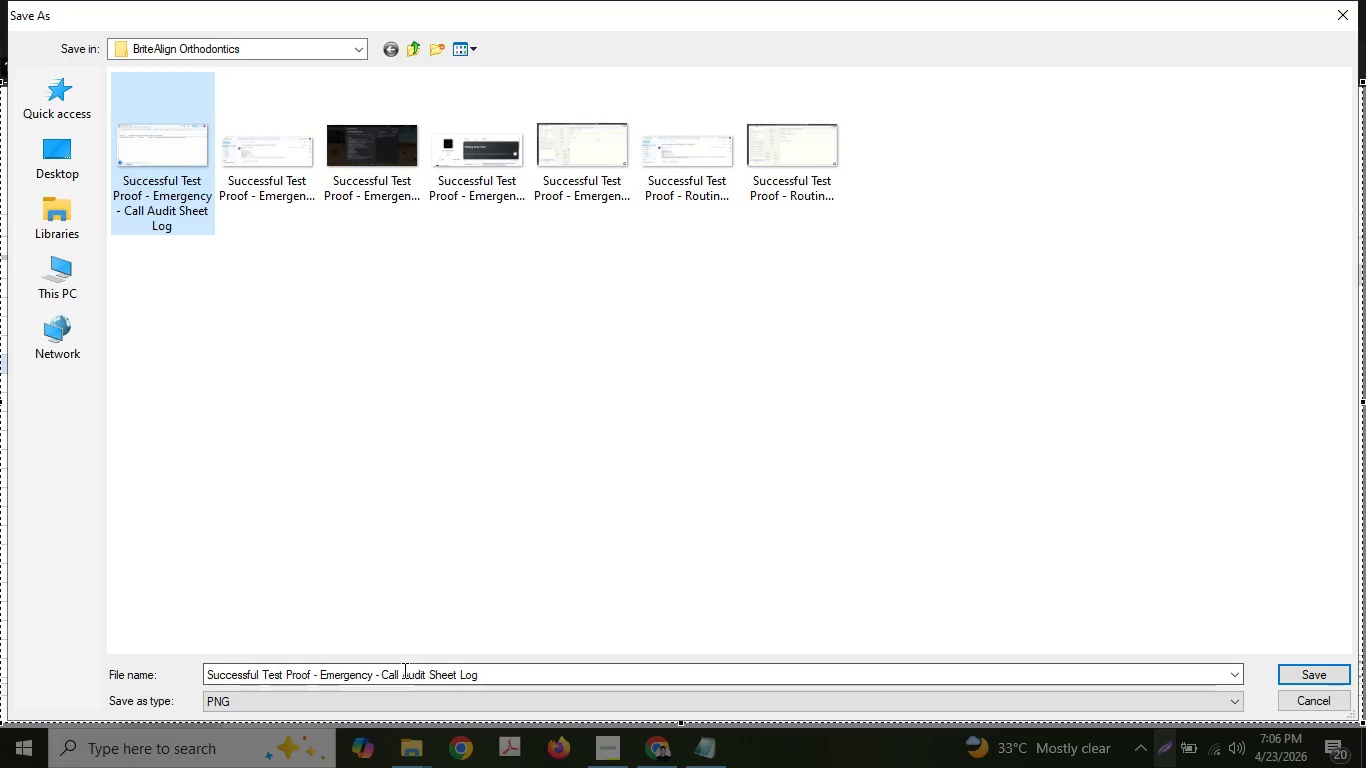 
double_click([348, 666])
 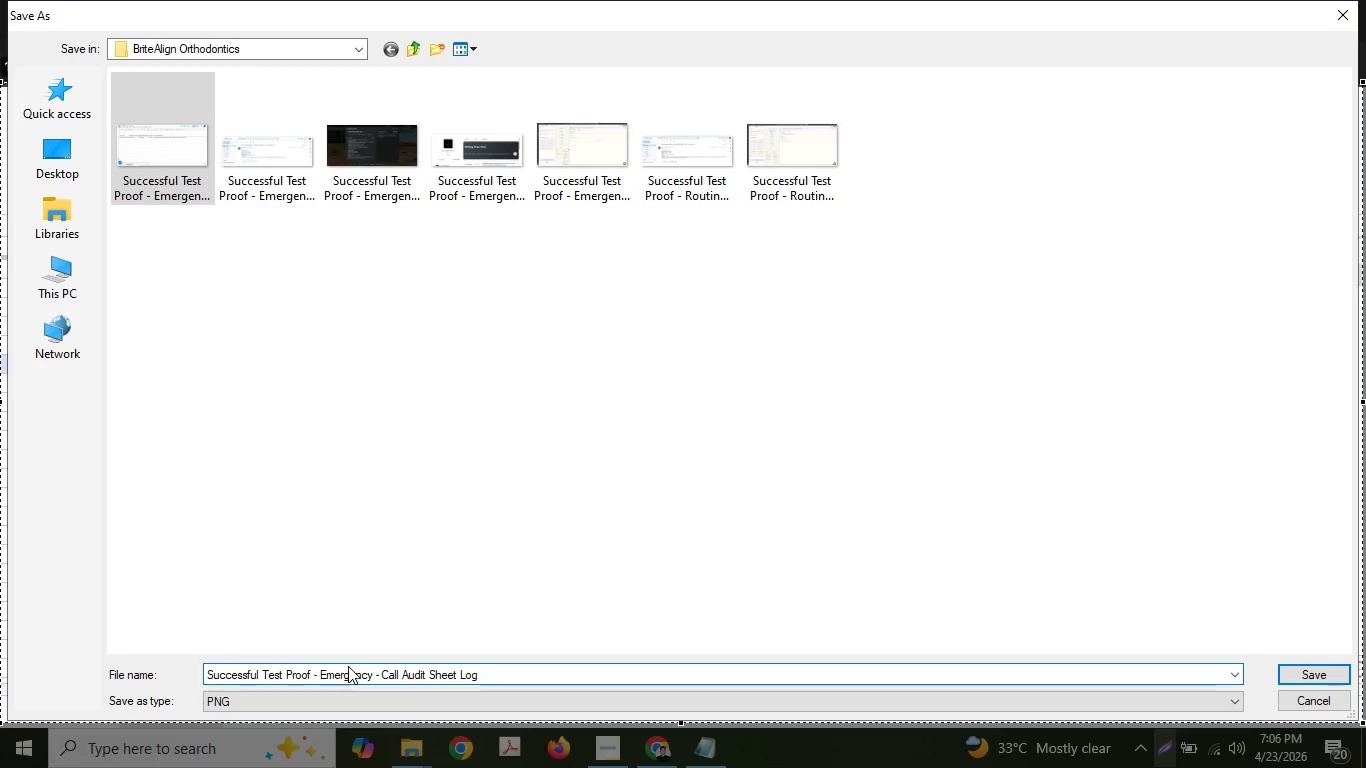 
triple_click([348, 666])
 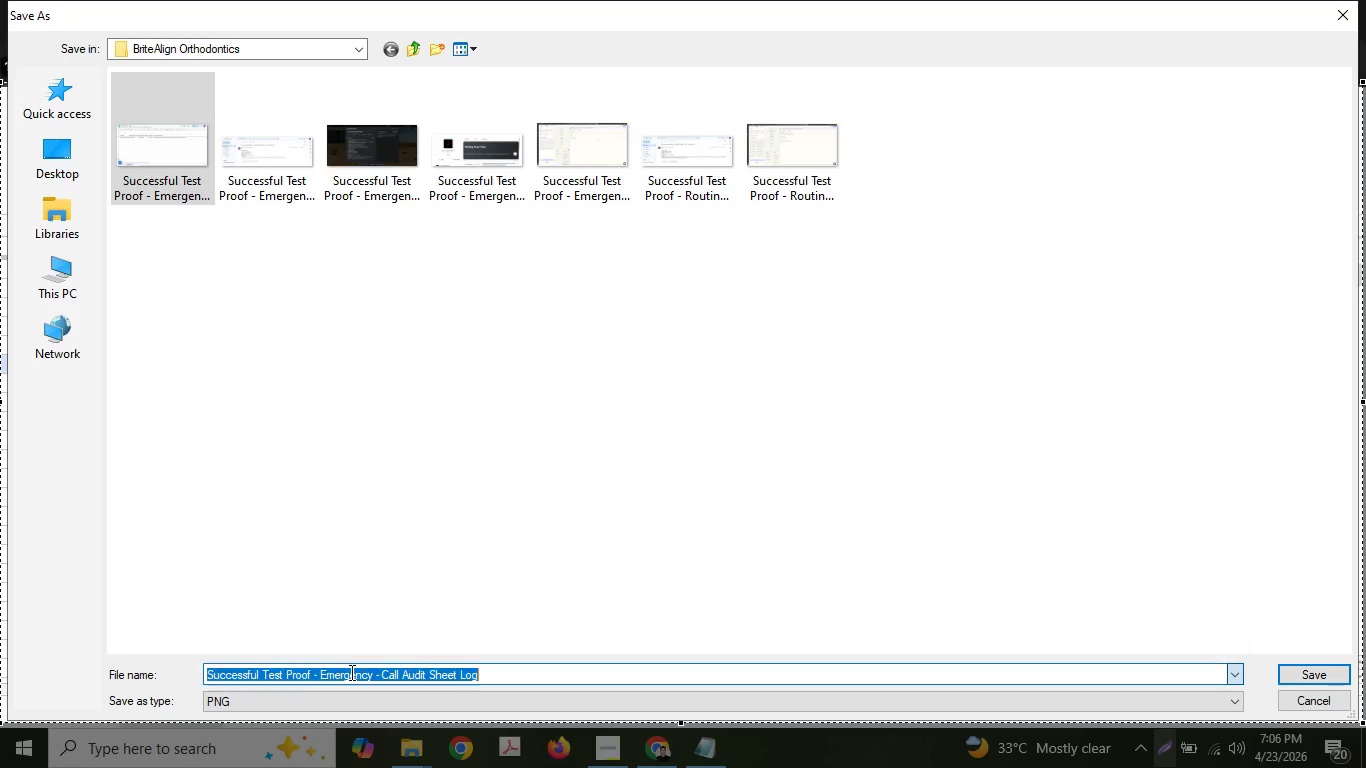 
double_click([350, 672])
 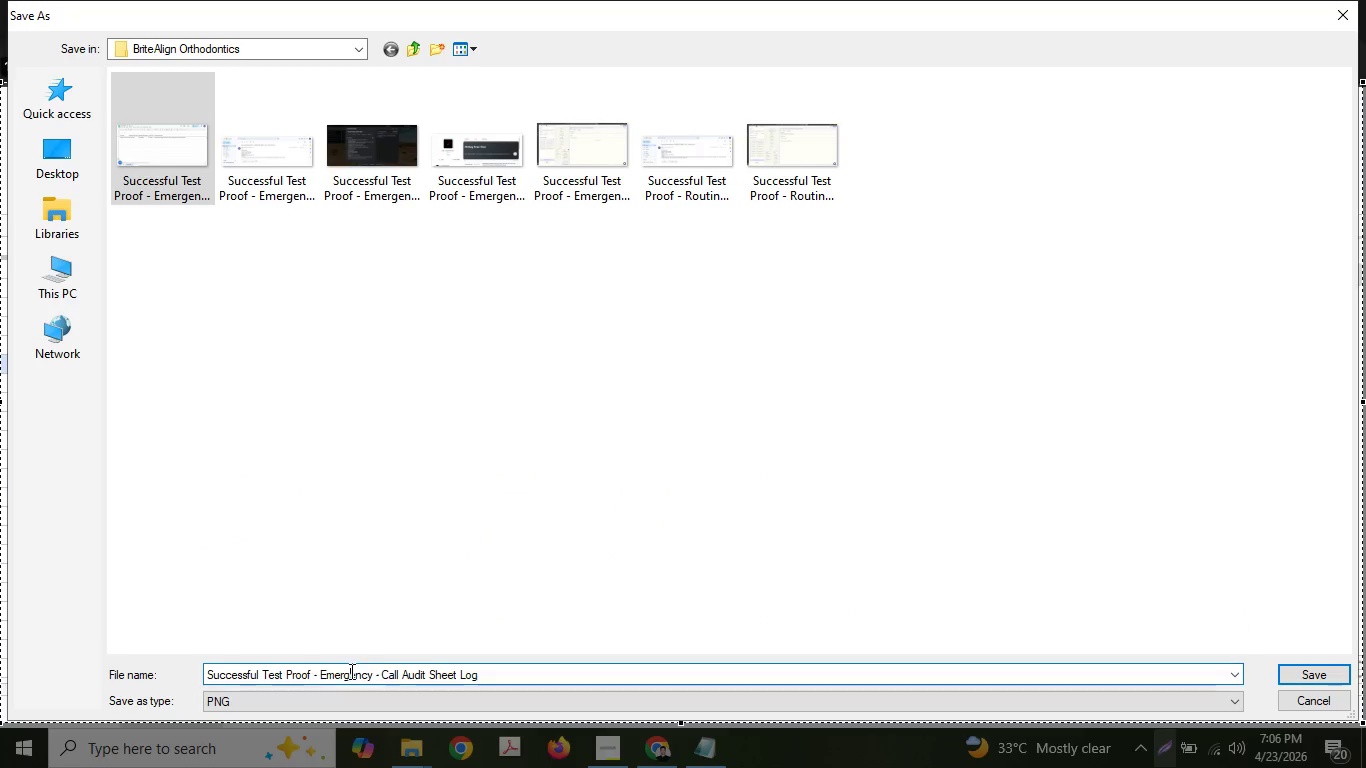 
double_click([350, 671])
 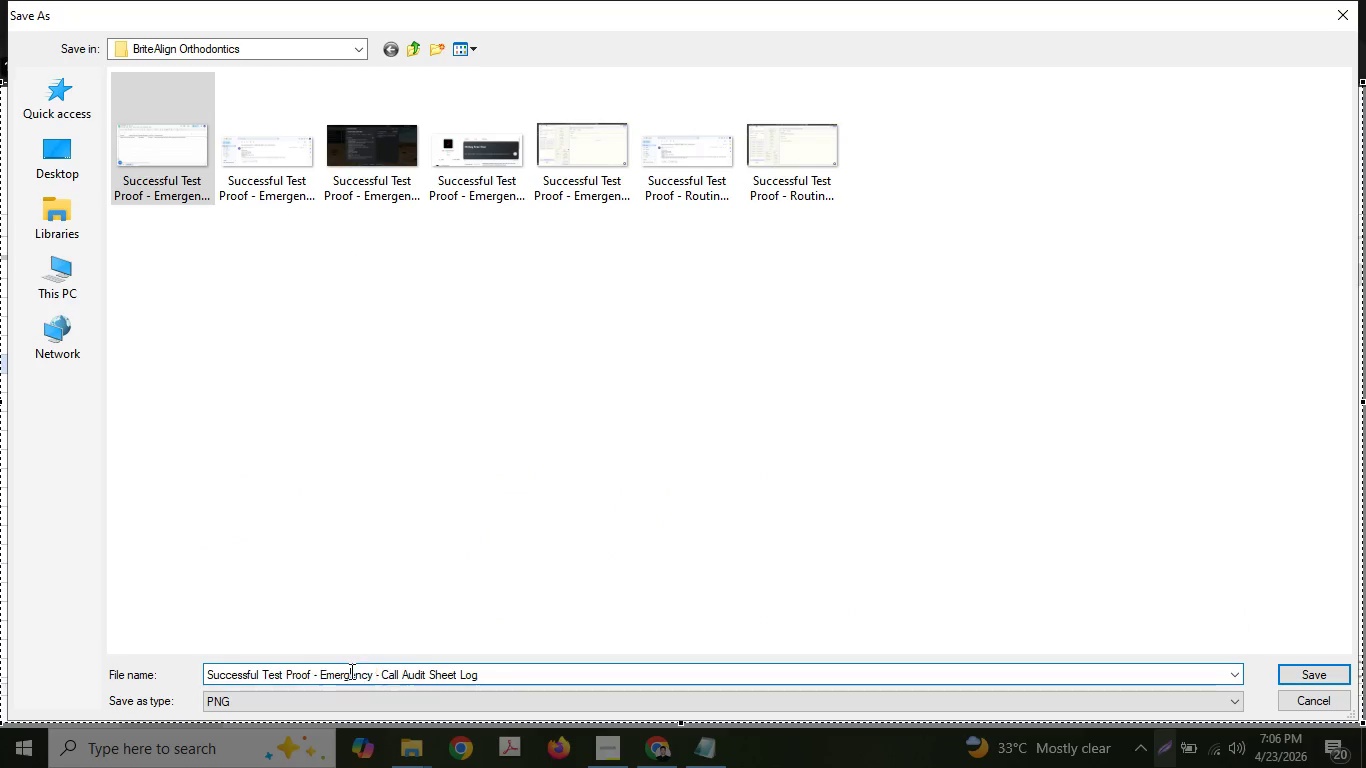 
triple_click([350, 671])
 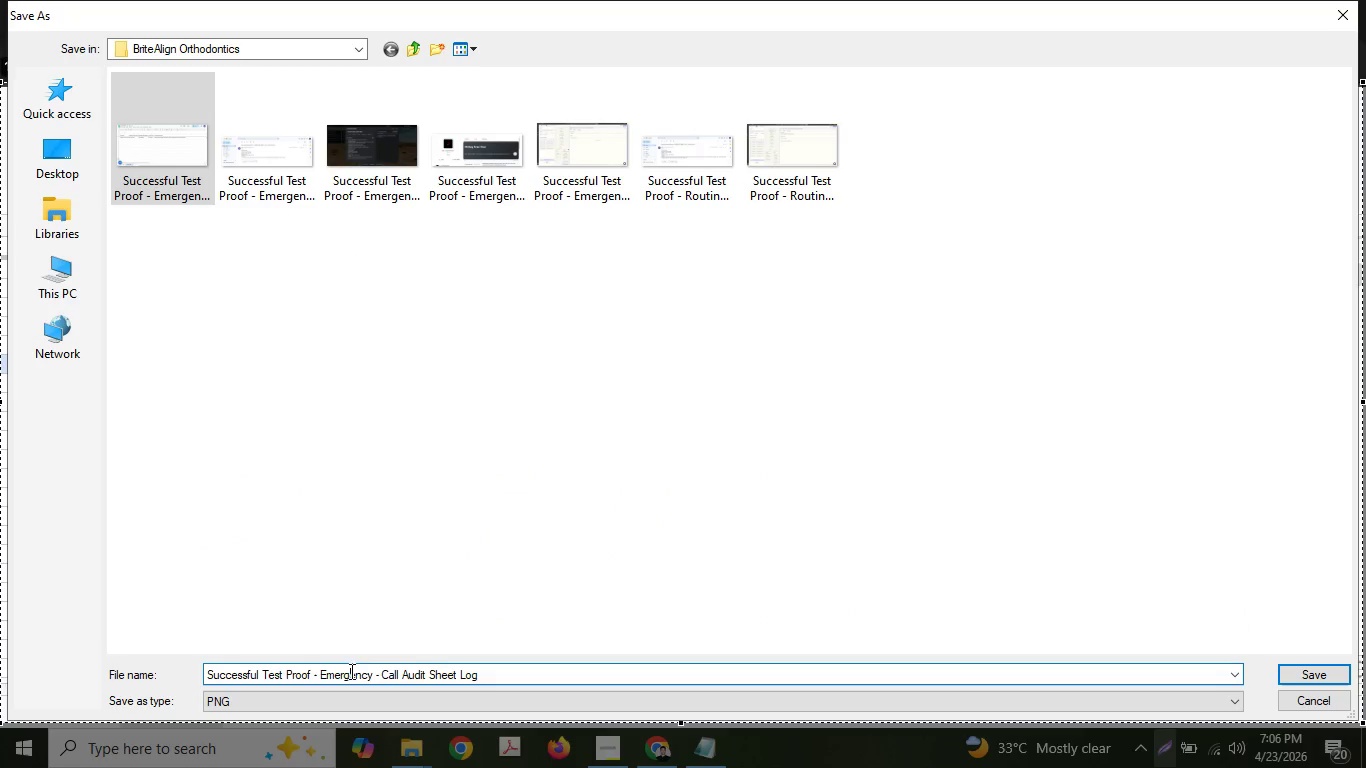 
key(Shift+ShiftLeft)
 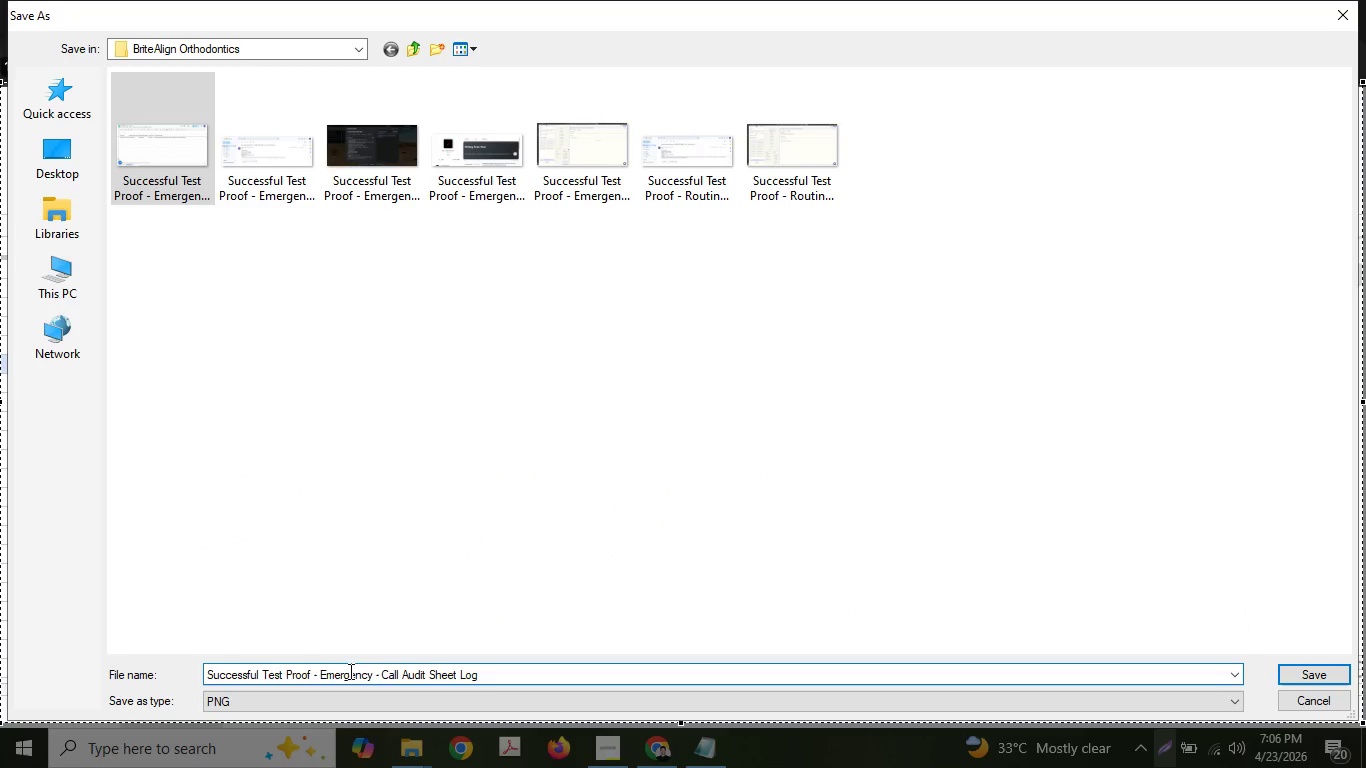 
double_click([349, 671])
 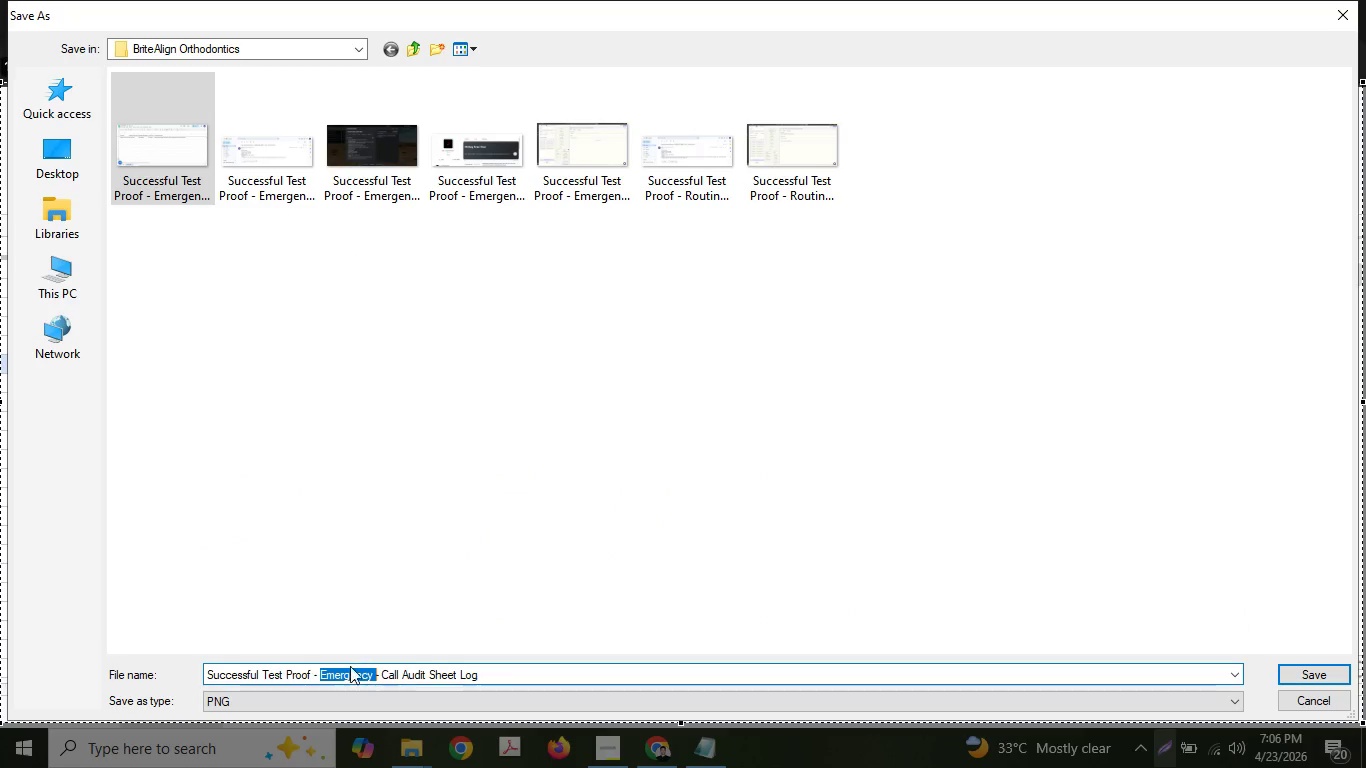 
type(Routi)
 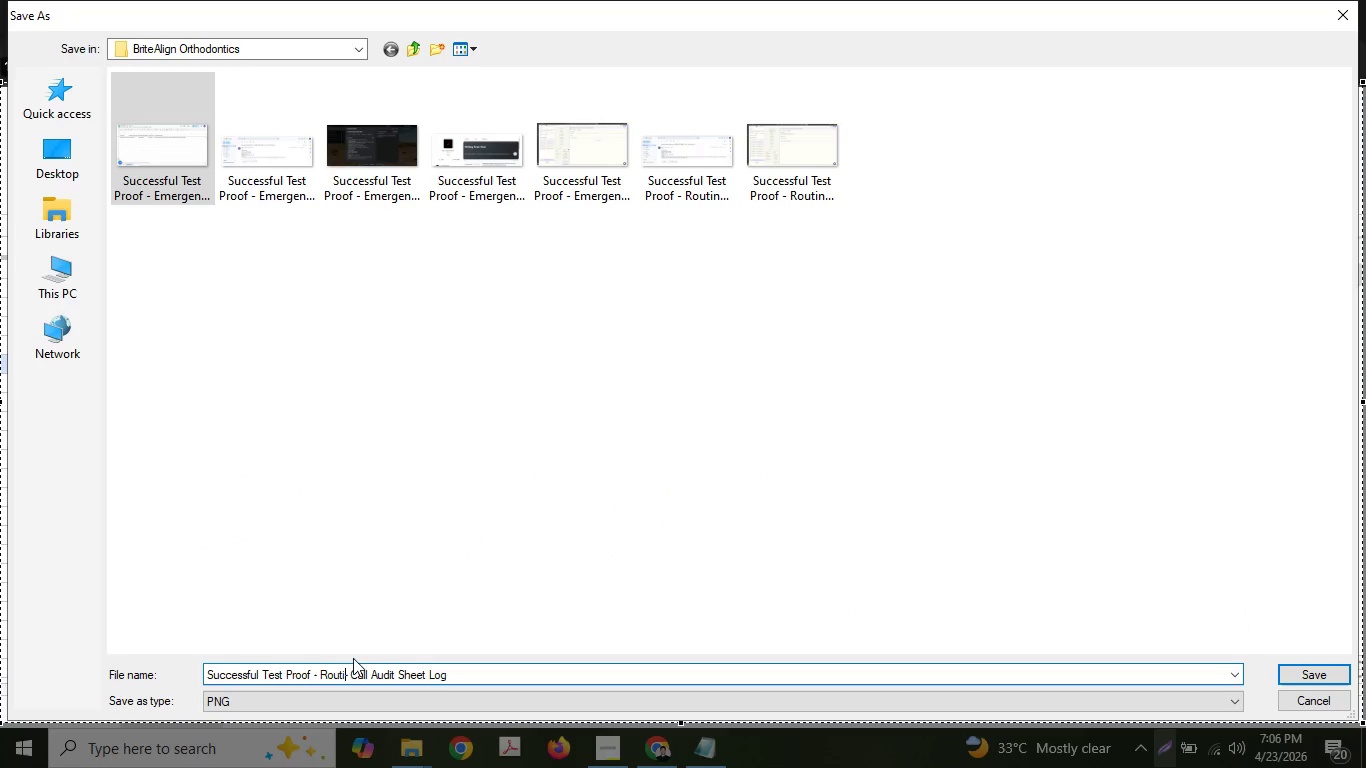 
type(ne )
 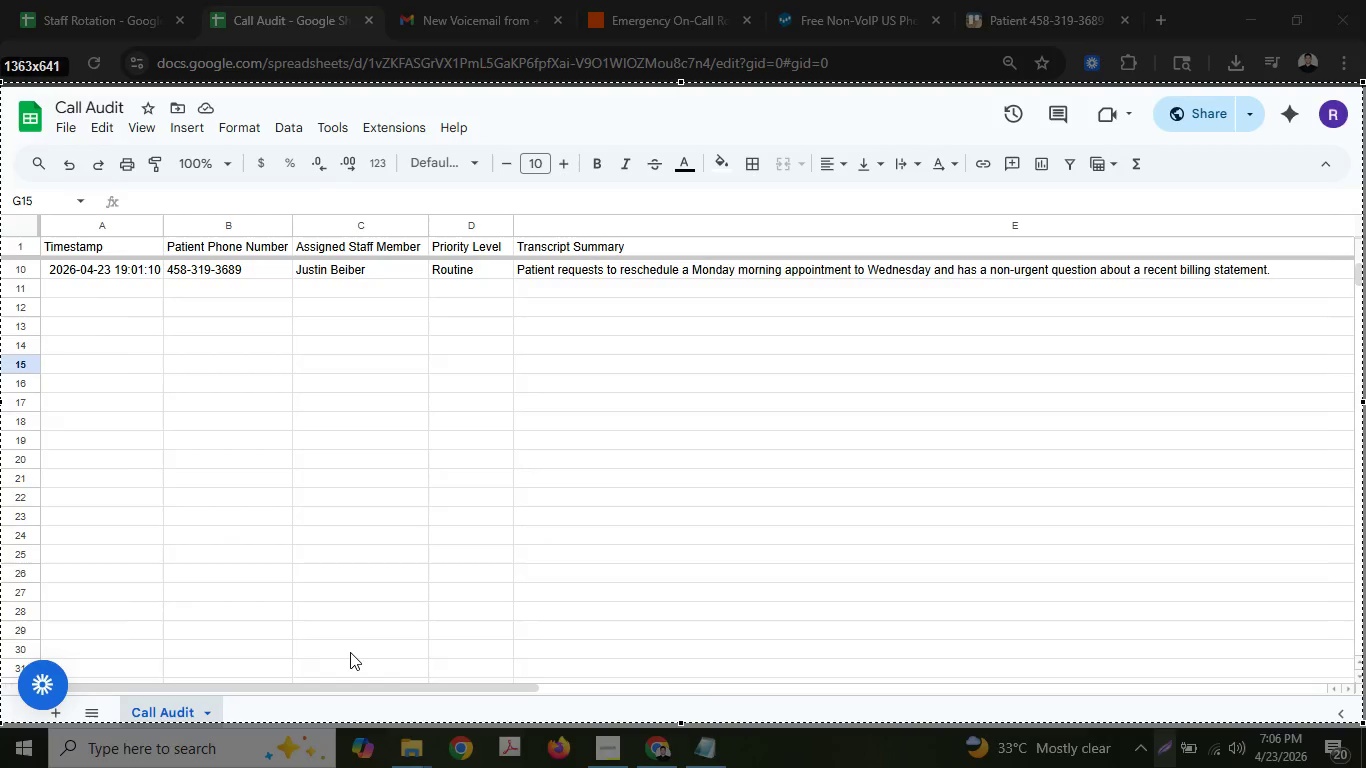 
key(Enter)
 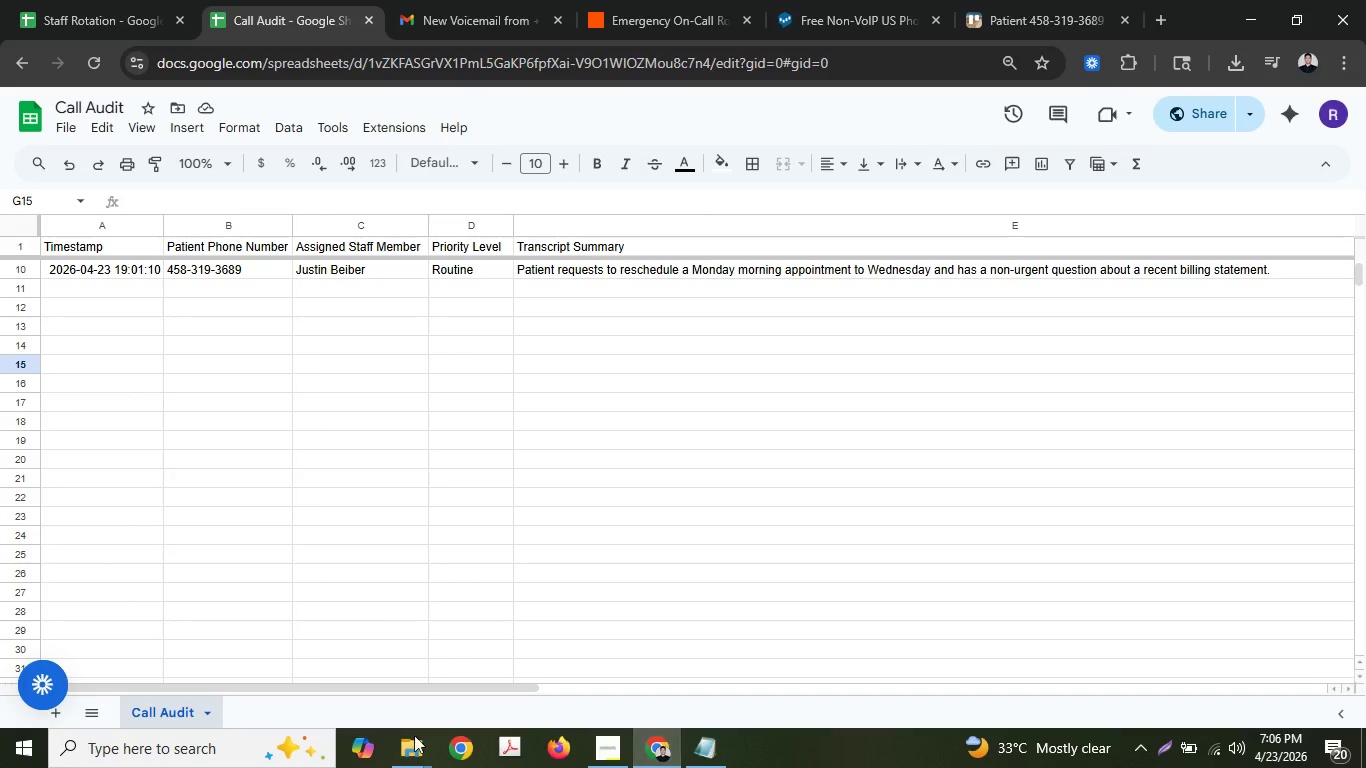 
left_click([409, 752])
 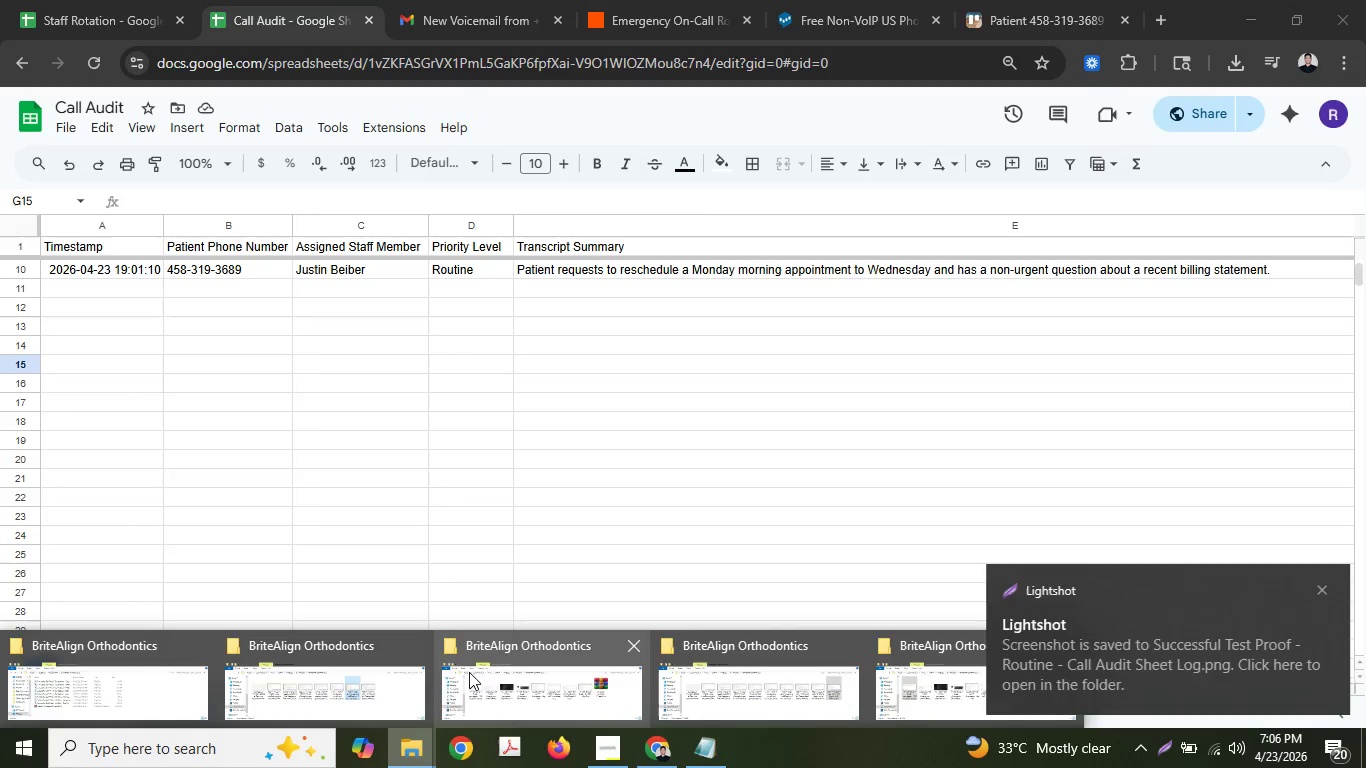 
left_click([488, 678])
 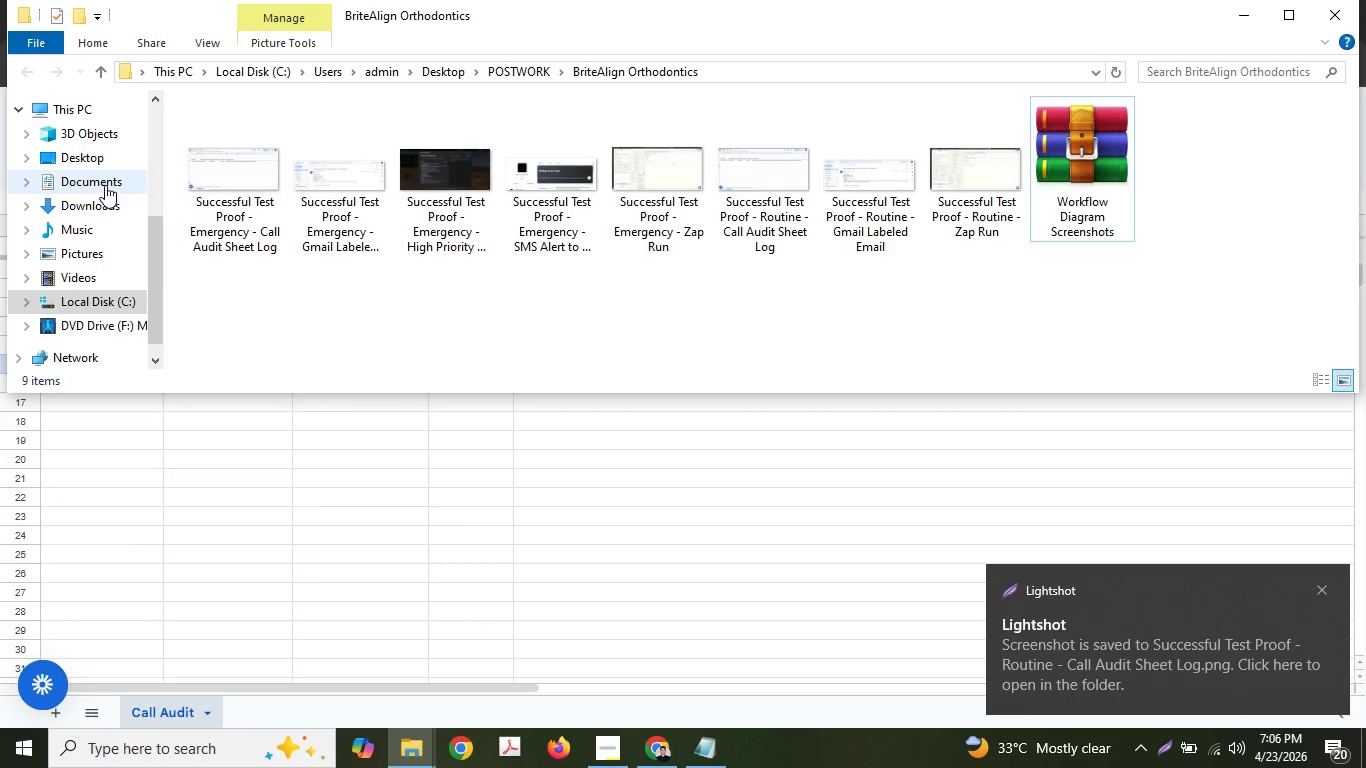 
left_click([90, 203])
 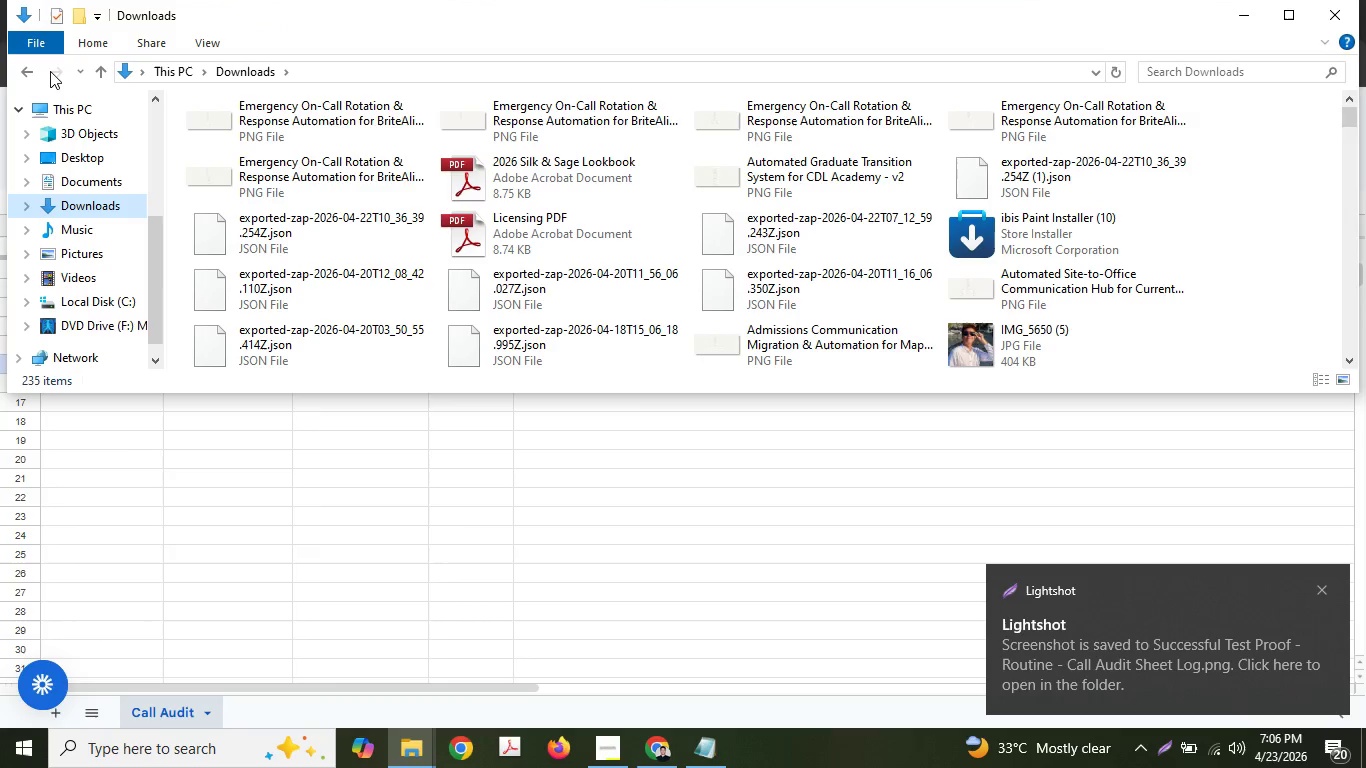 
left_click([27, 71])
 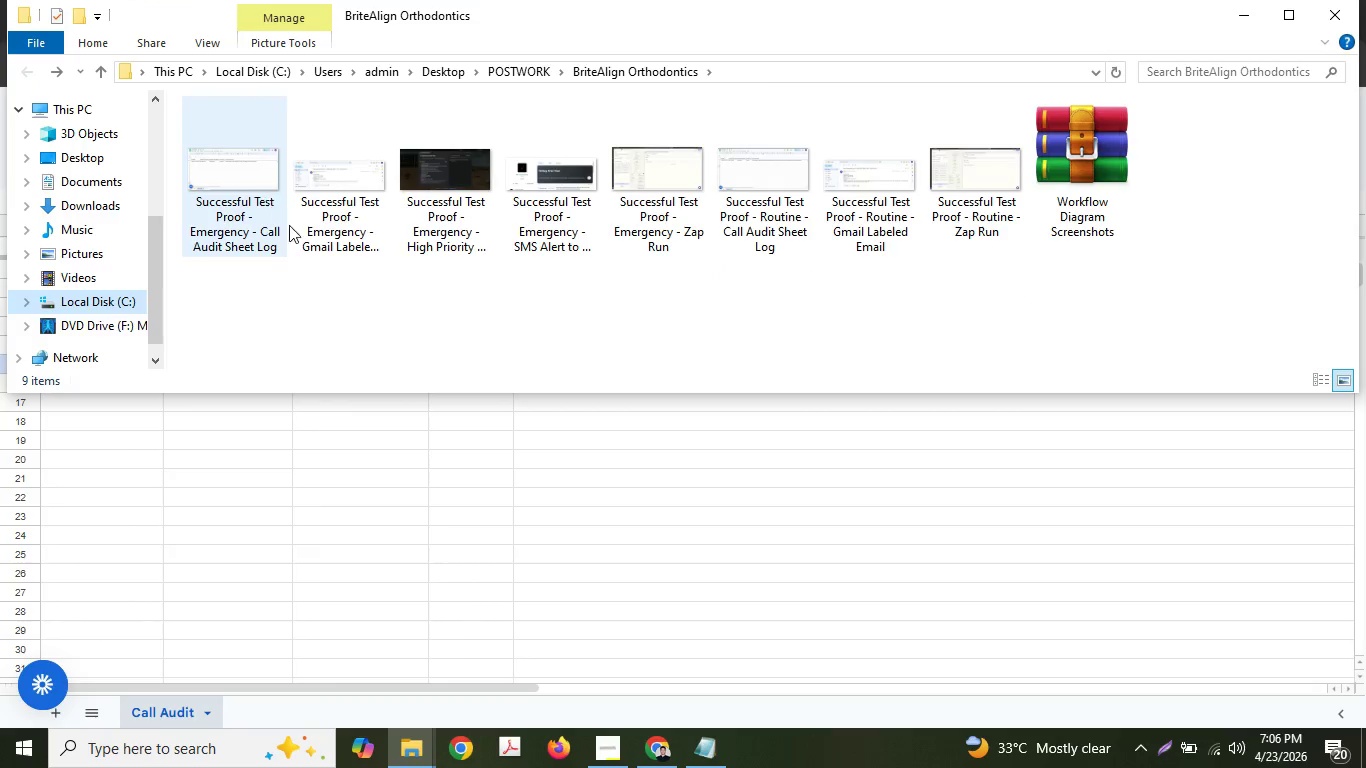 
left_click([363, 261])
 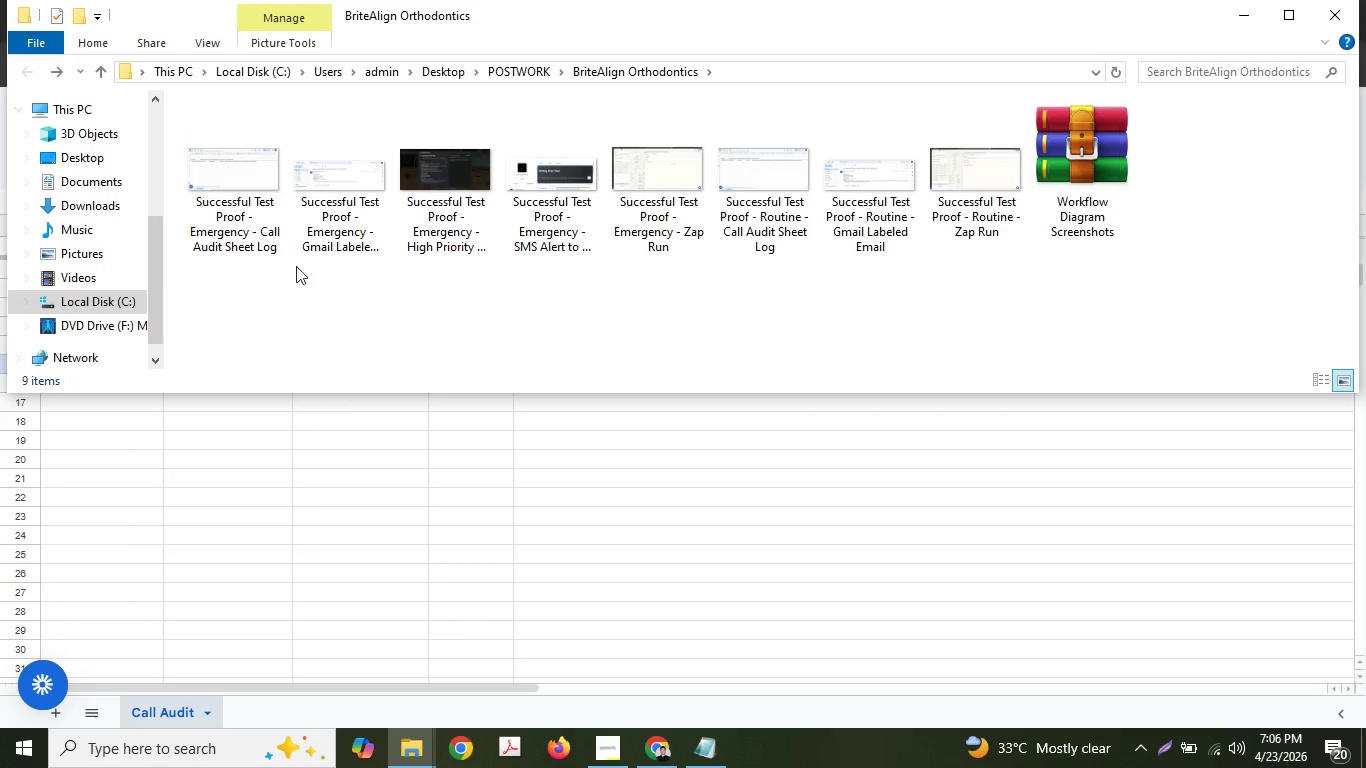 
mouse_move([270, 192])
 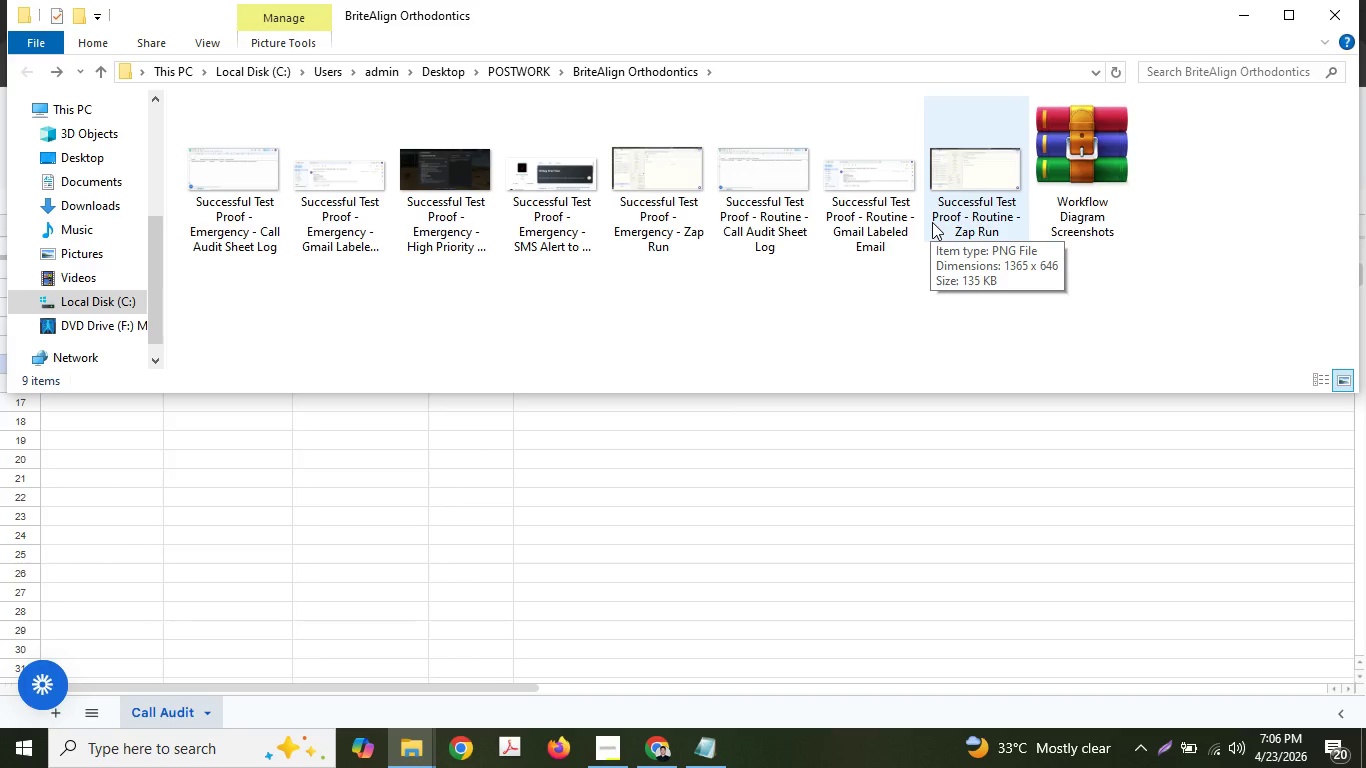 
left_click([932, 222])
 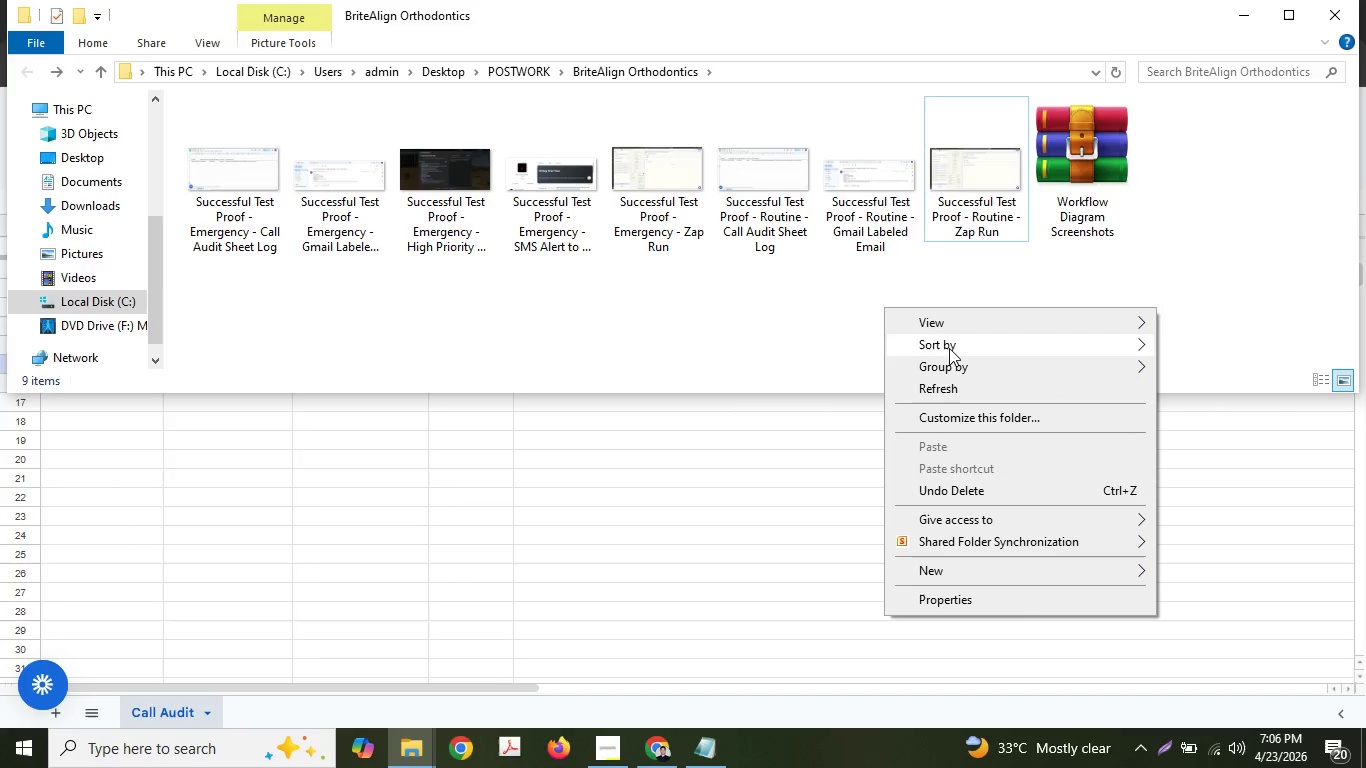 
left_click([1193, 376])
 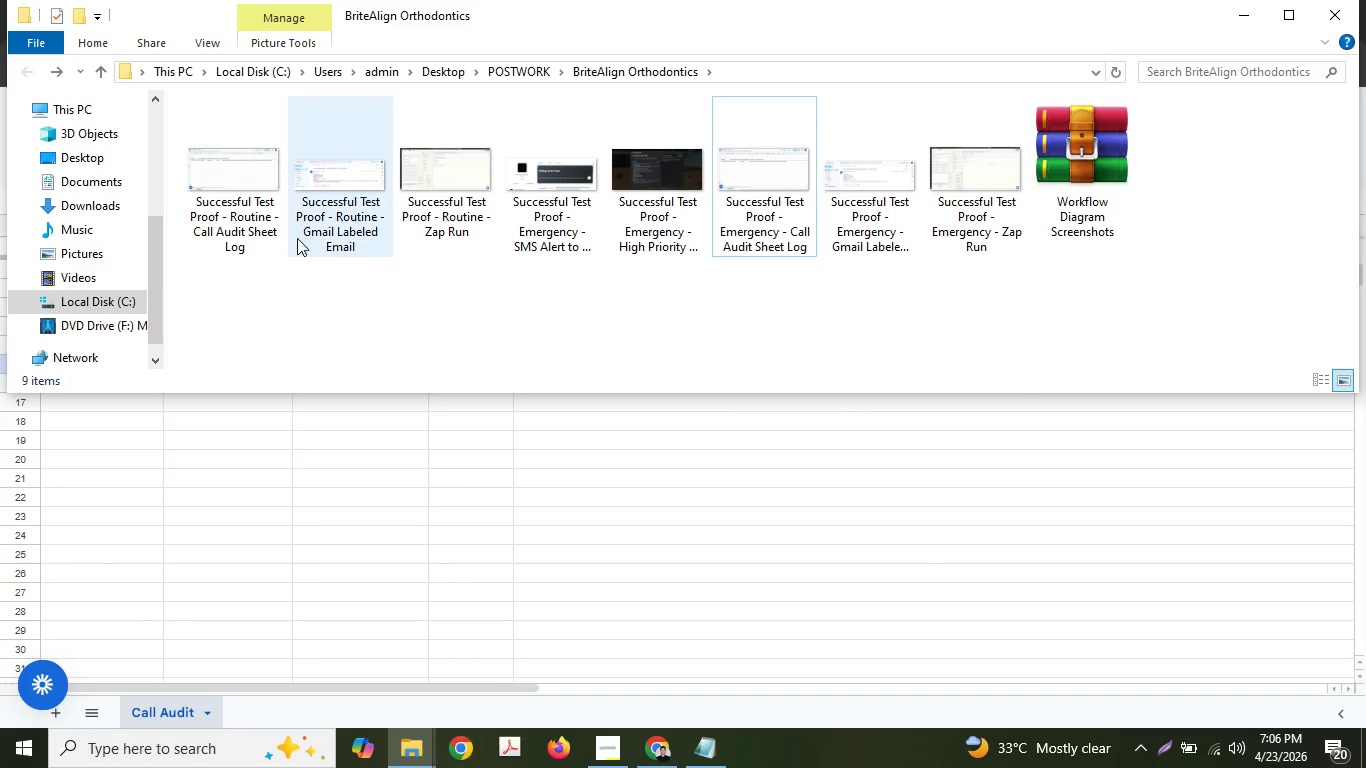 
left_click([263, 234])
 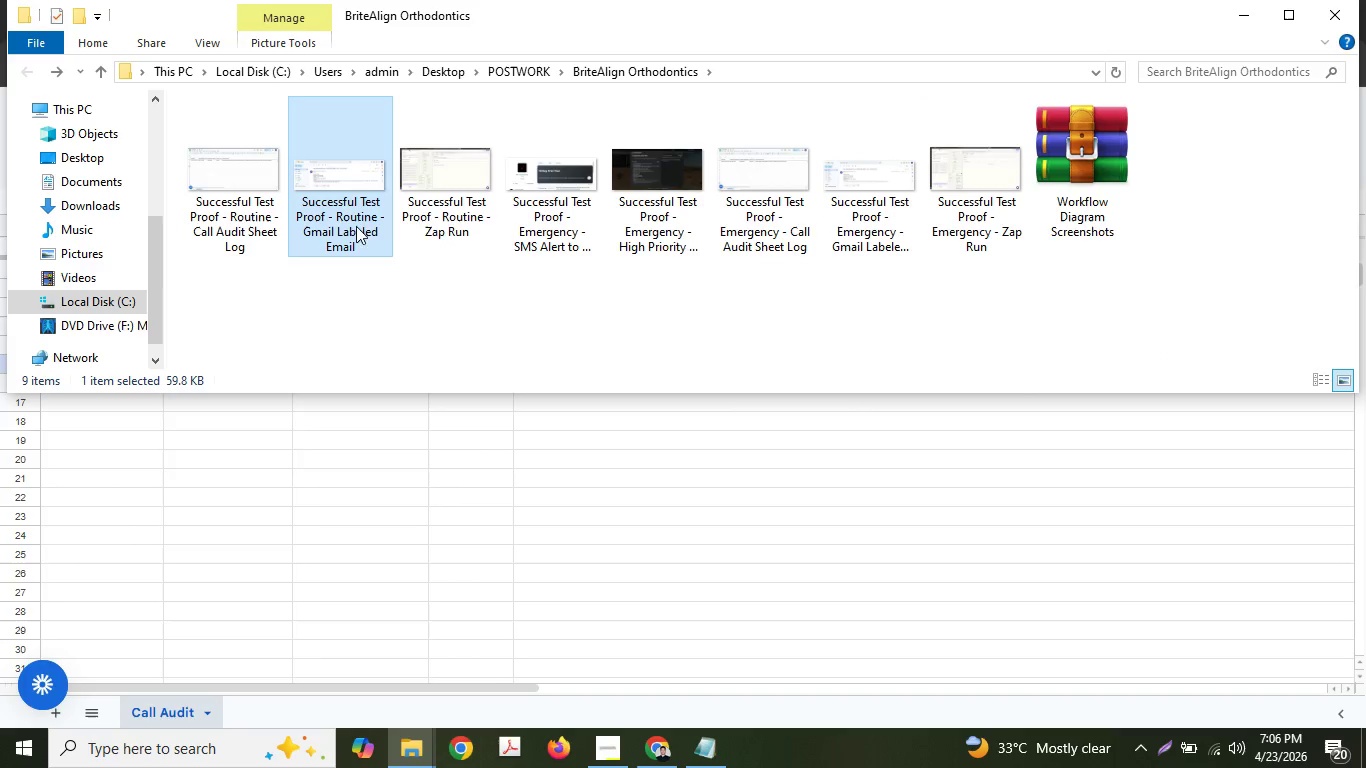 
double_click([448, 220])
 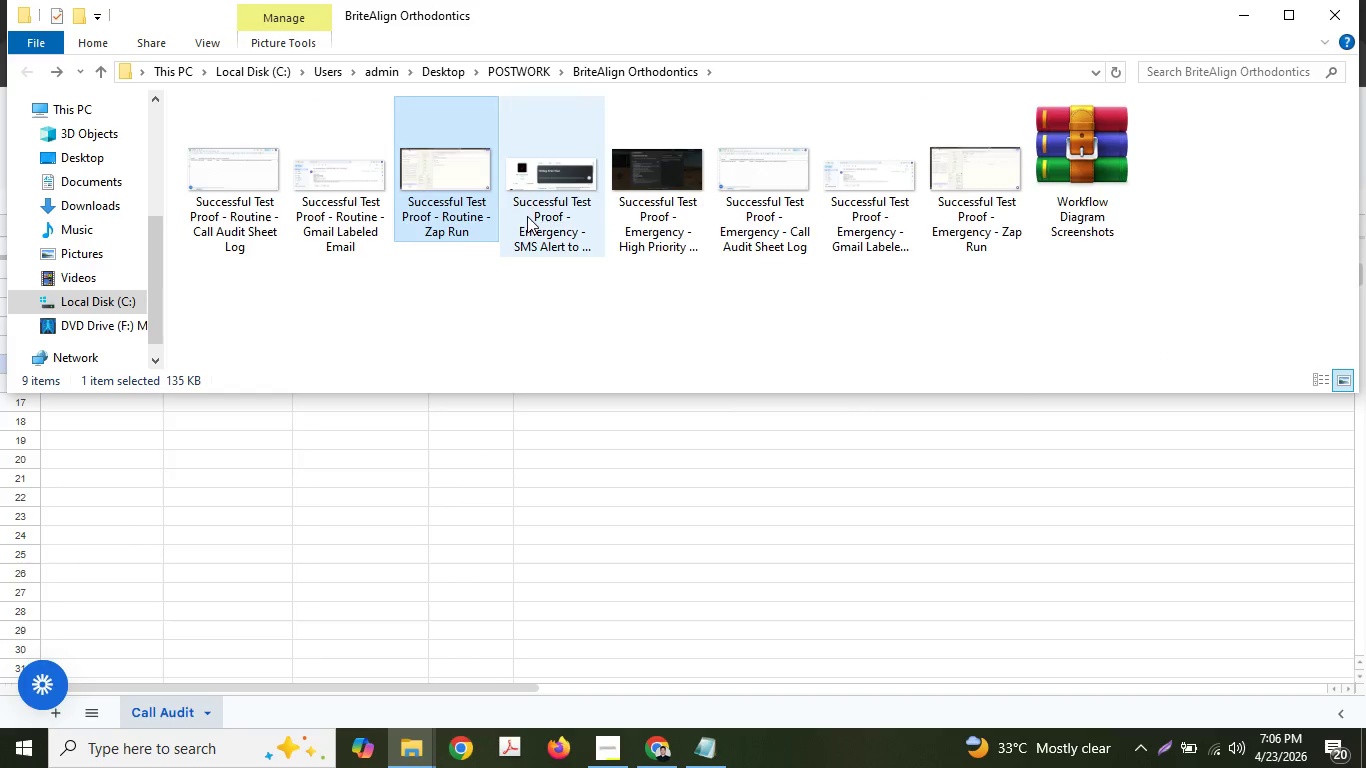 
left_click([527, 216])
 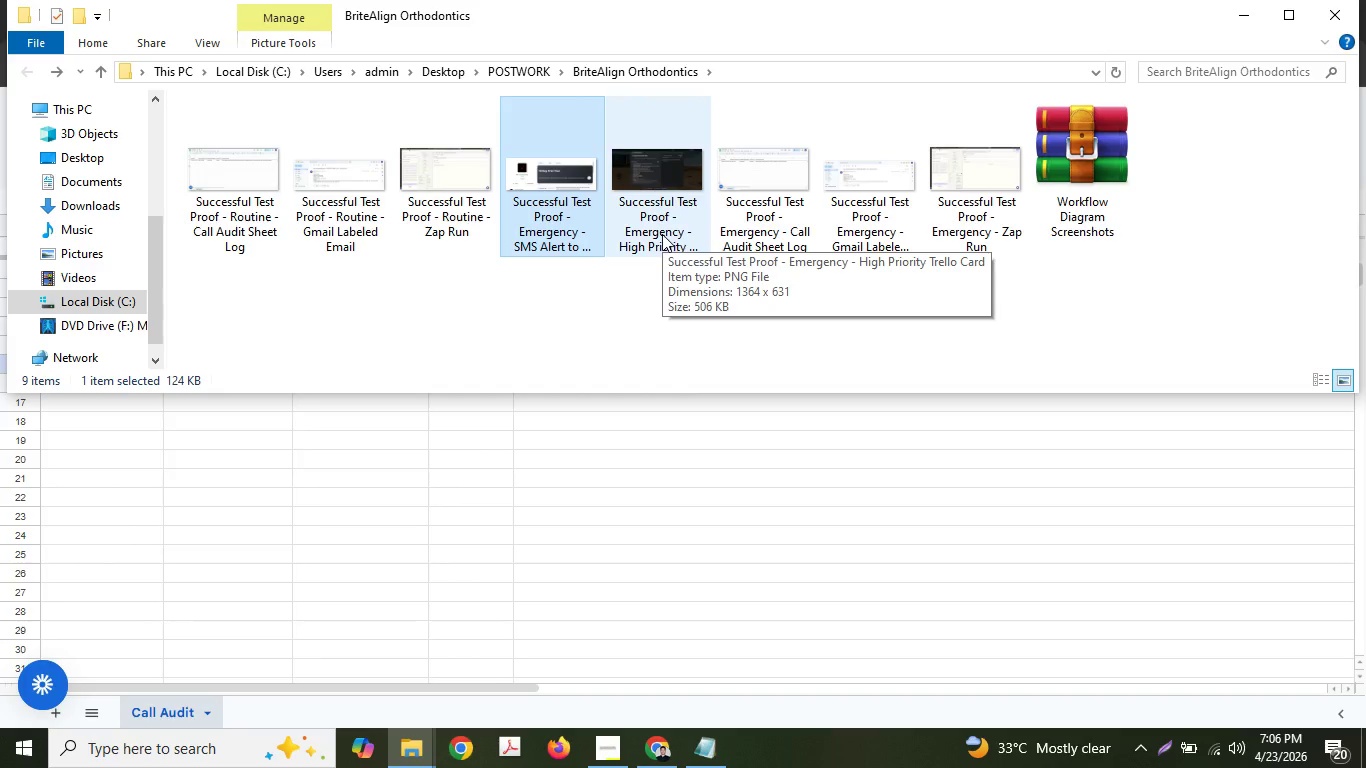 
wait(8.28)
 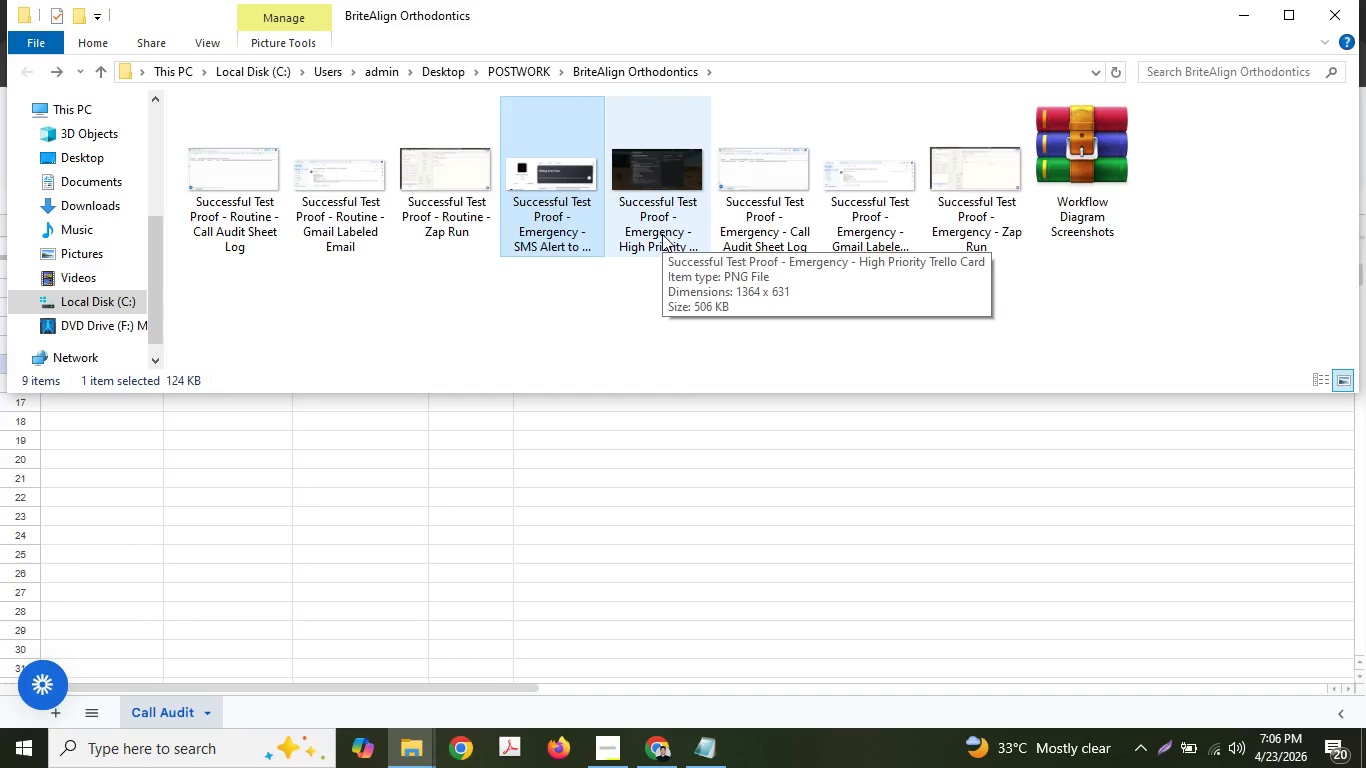 
left_click([735, 209])
 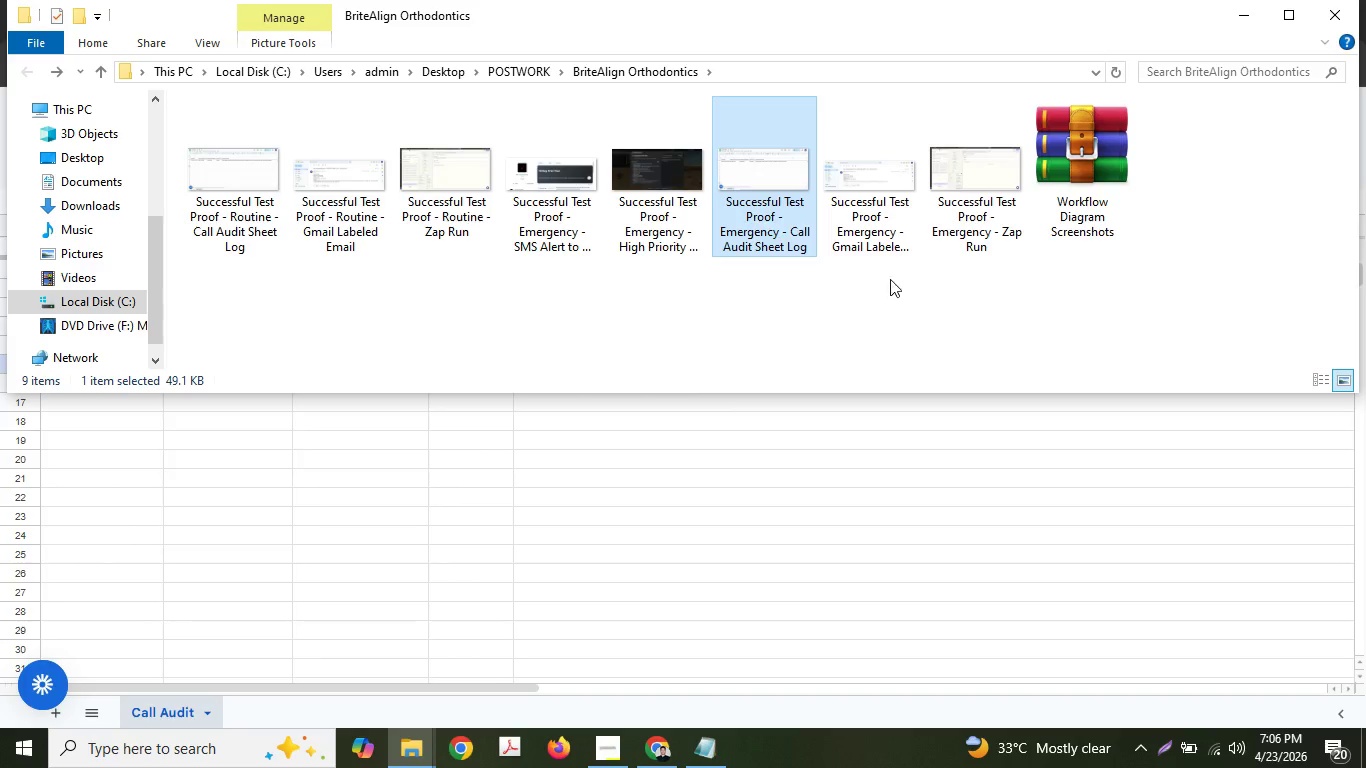 
left_click([870, 216])
 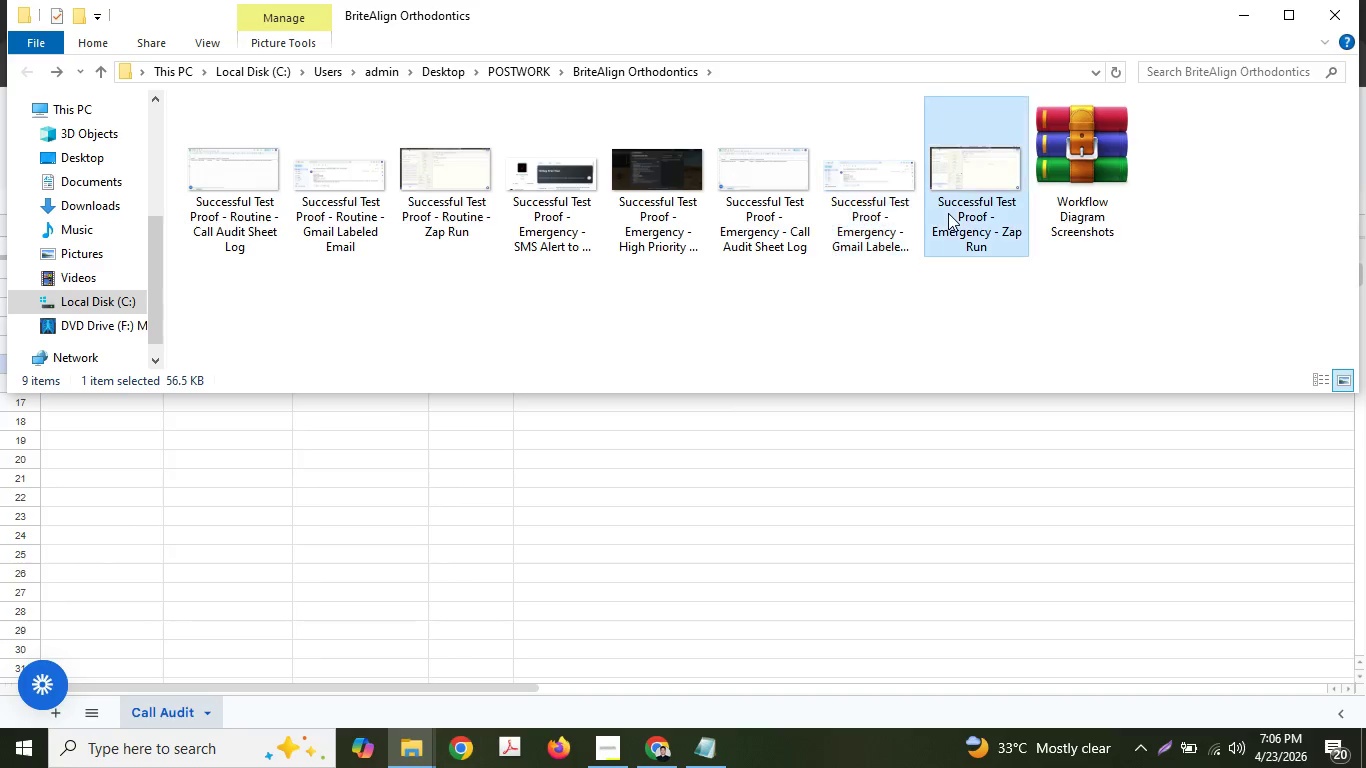 
left_click([948, 213])
 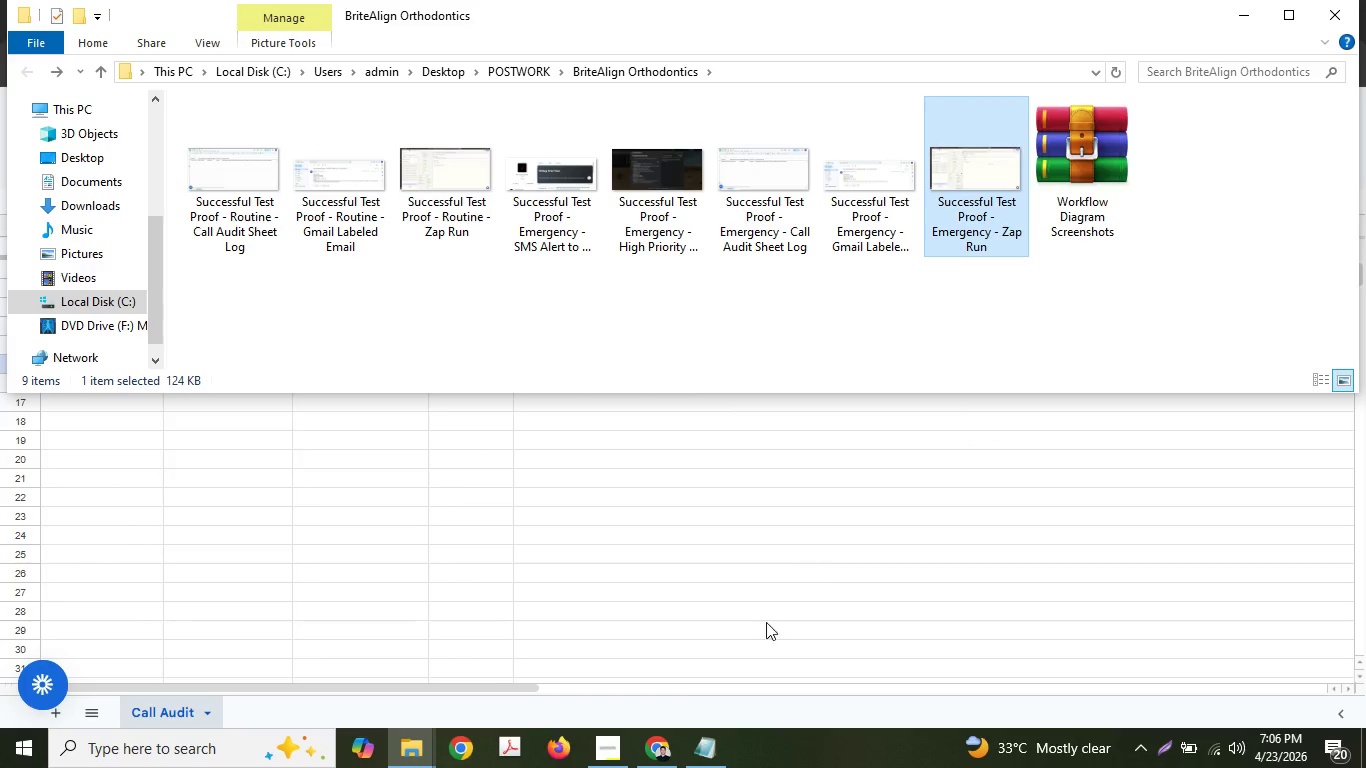 
left_click([661, 745])
 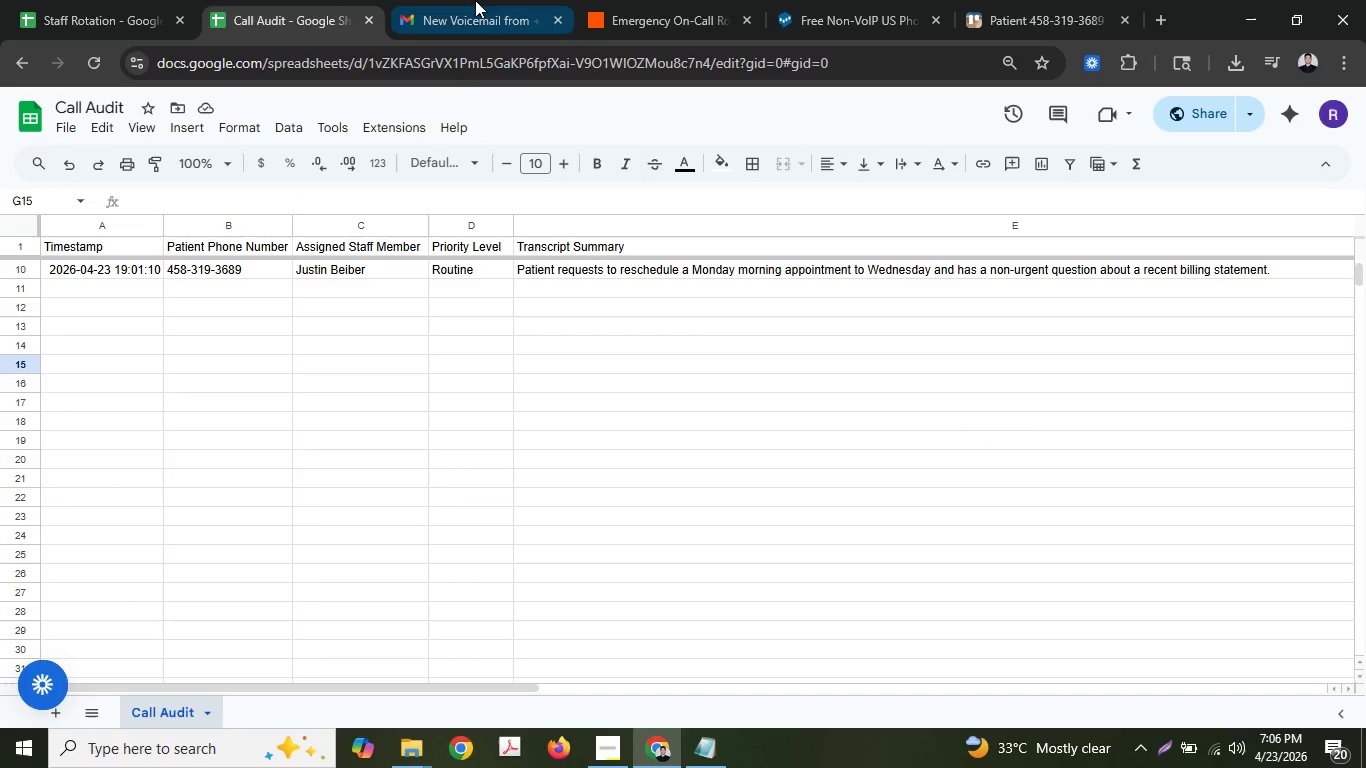 
left_click([475, 0])
 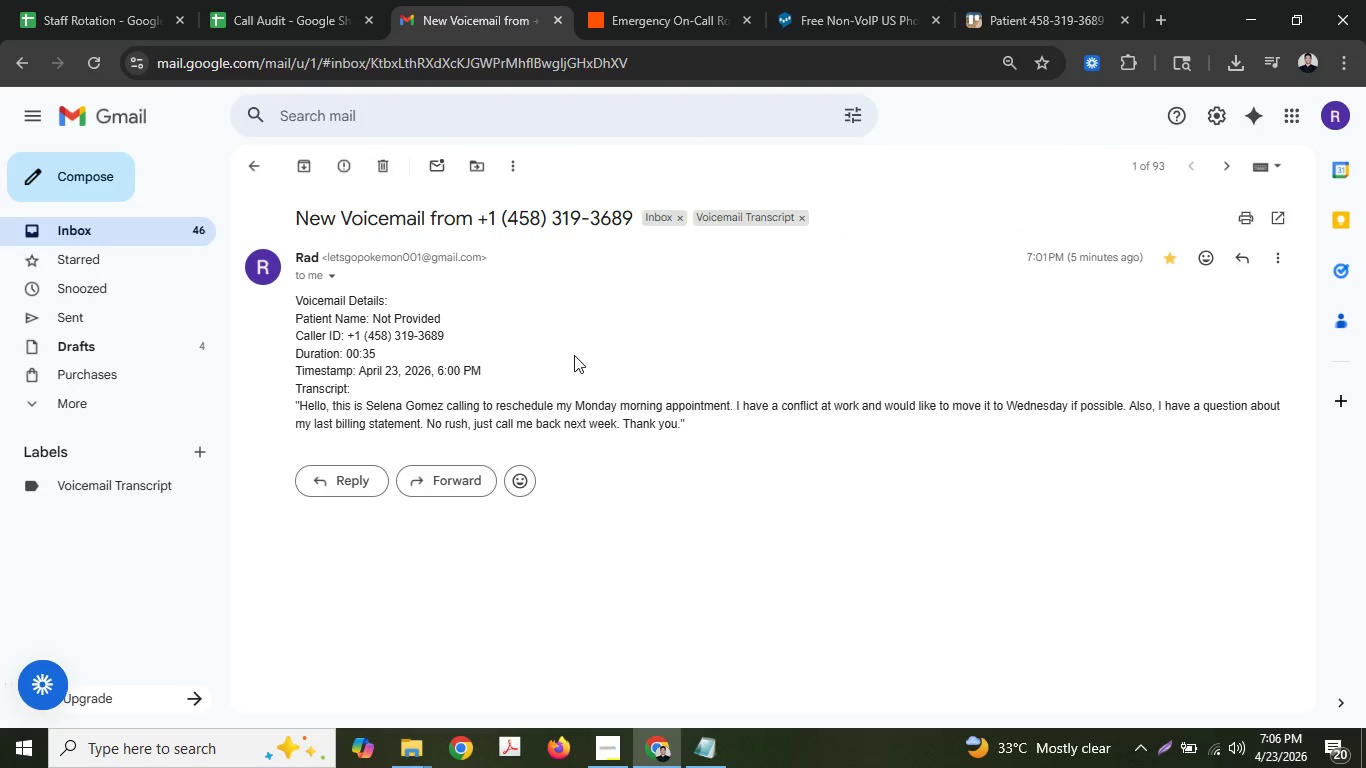 
mouse_move([822, 21])
 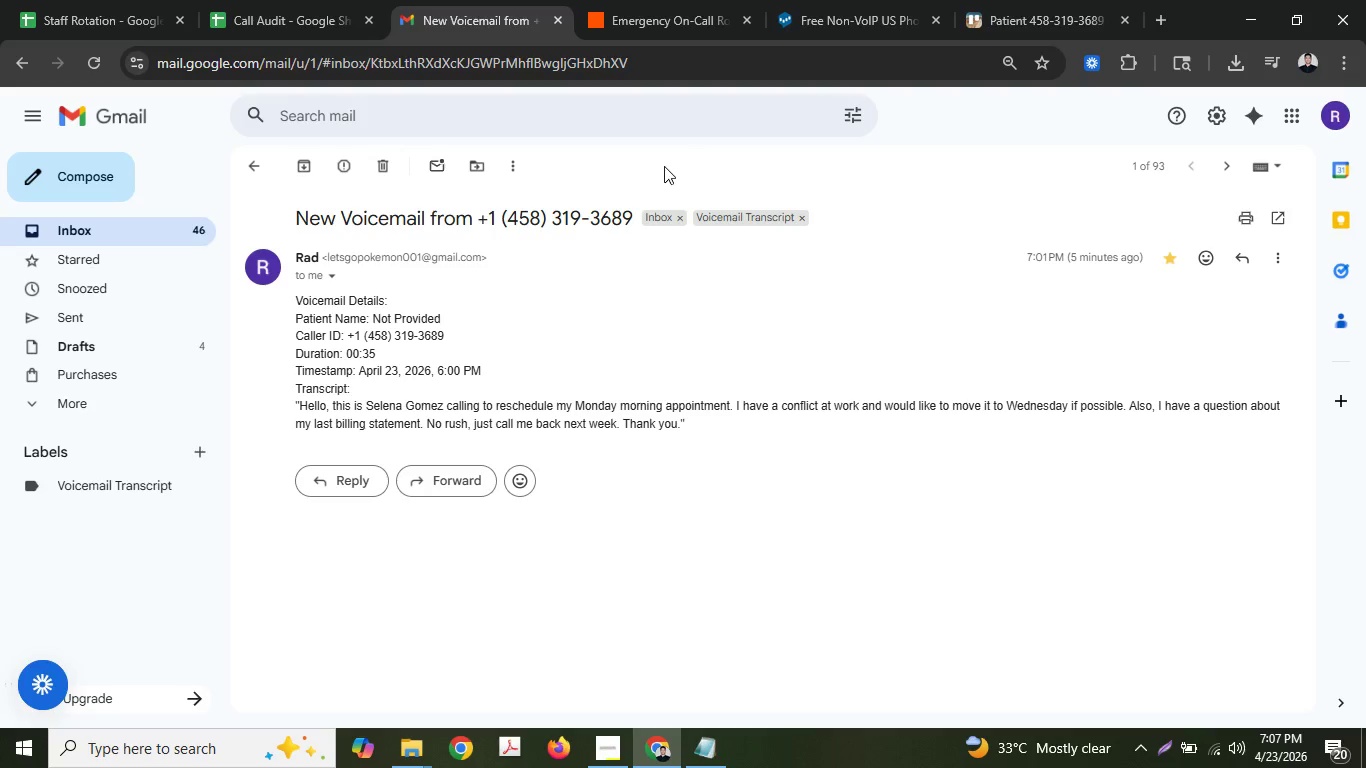 
wait(5.13)
 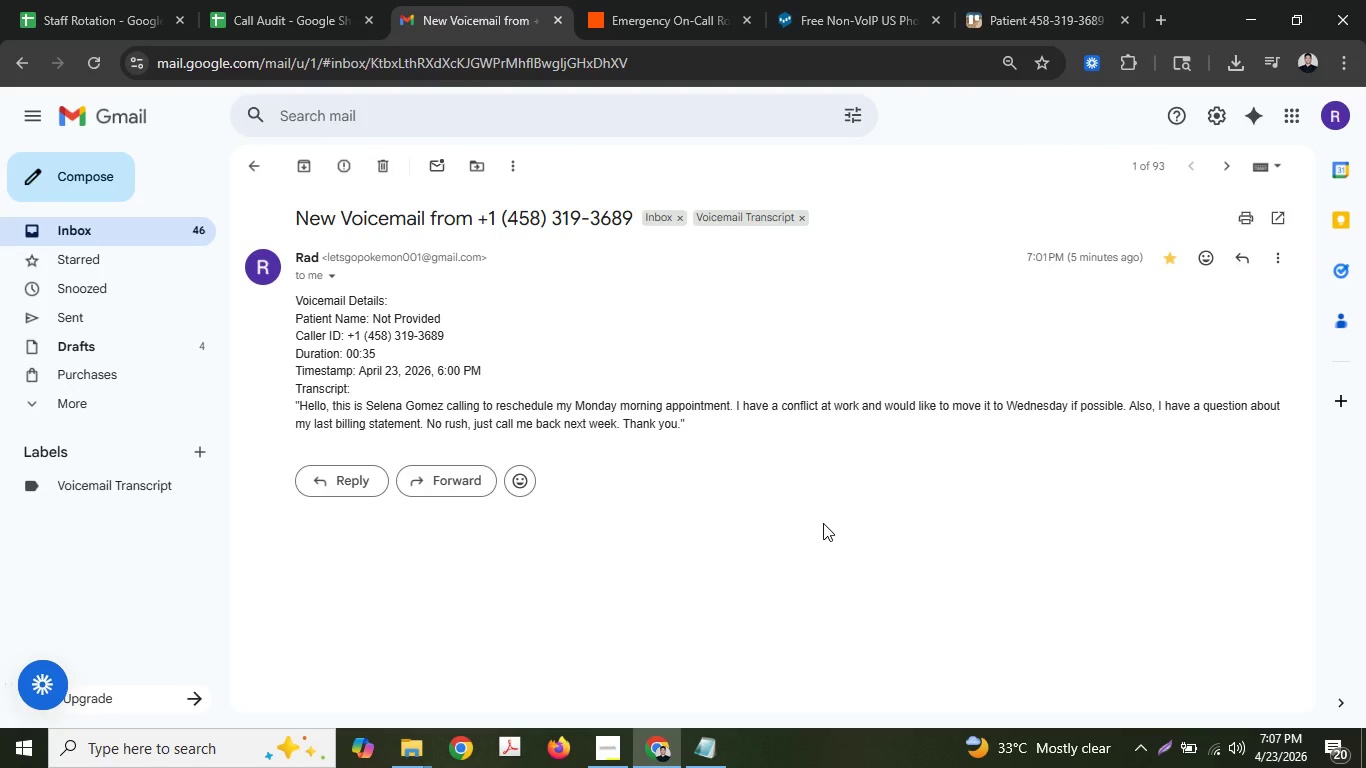 
left_click([138, 228])
 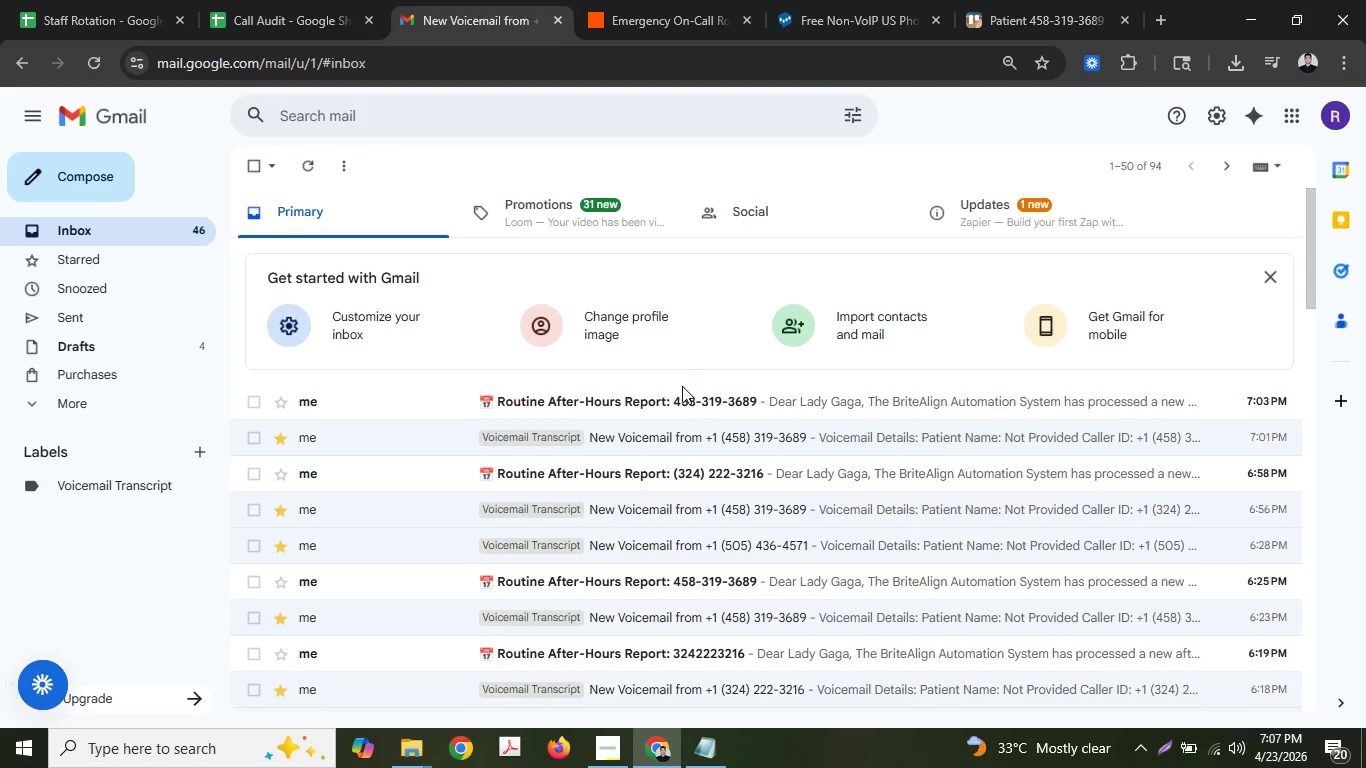 
left_click([682, 401])
 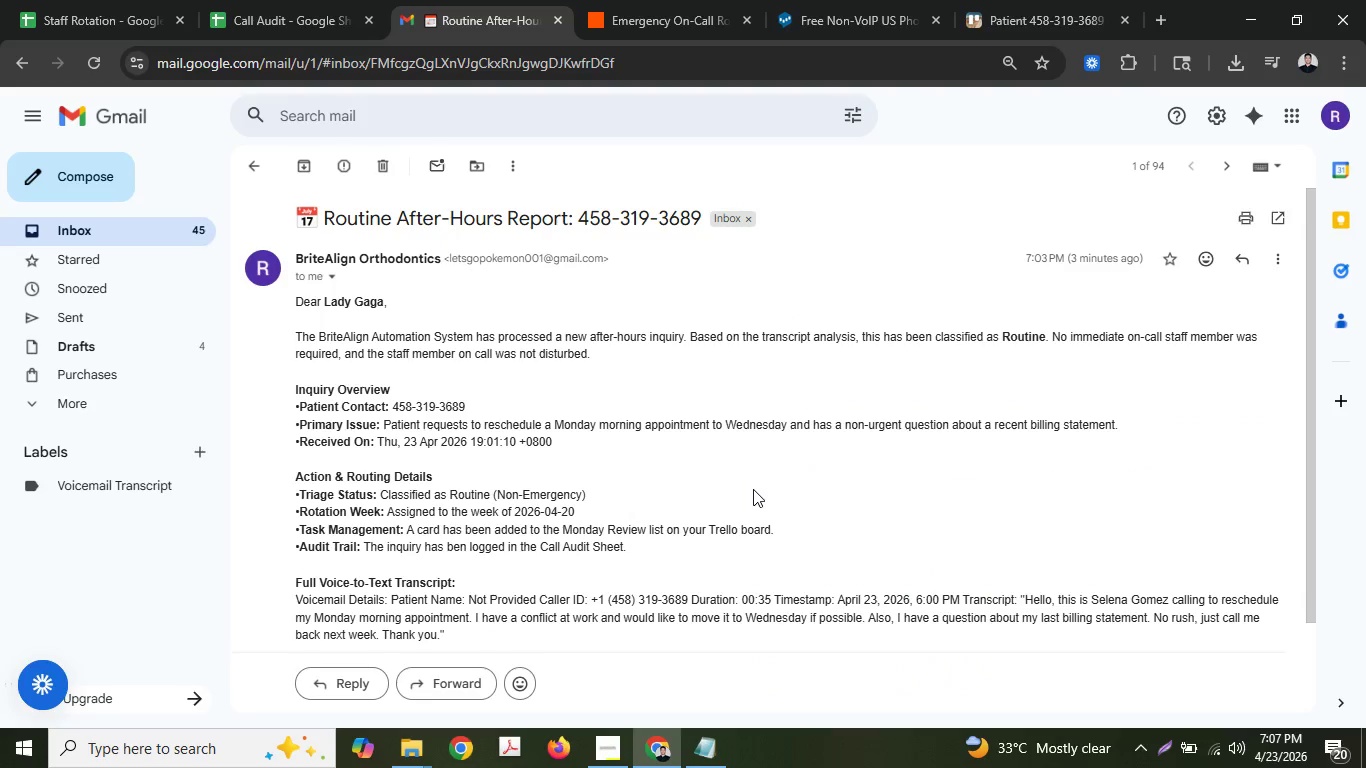 
scroll: coordinate [753, 487], scroll_direction: down, amount: 1.0
 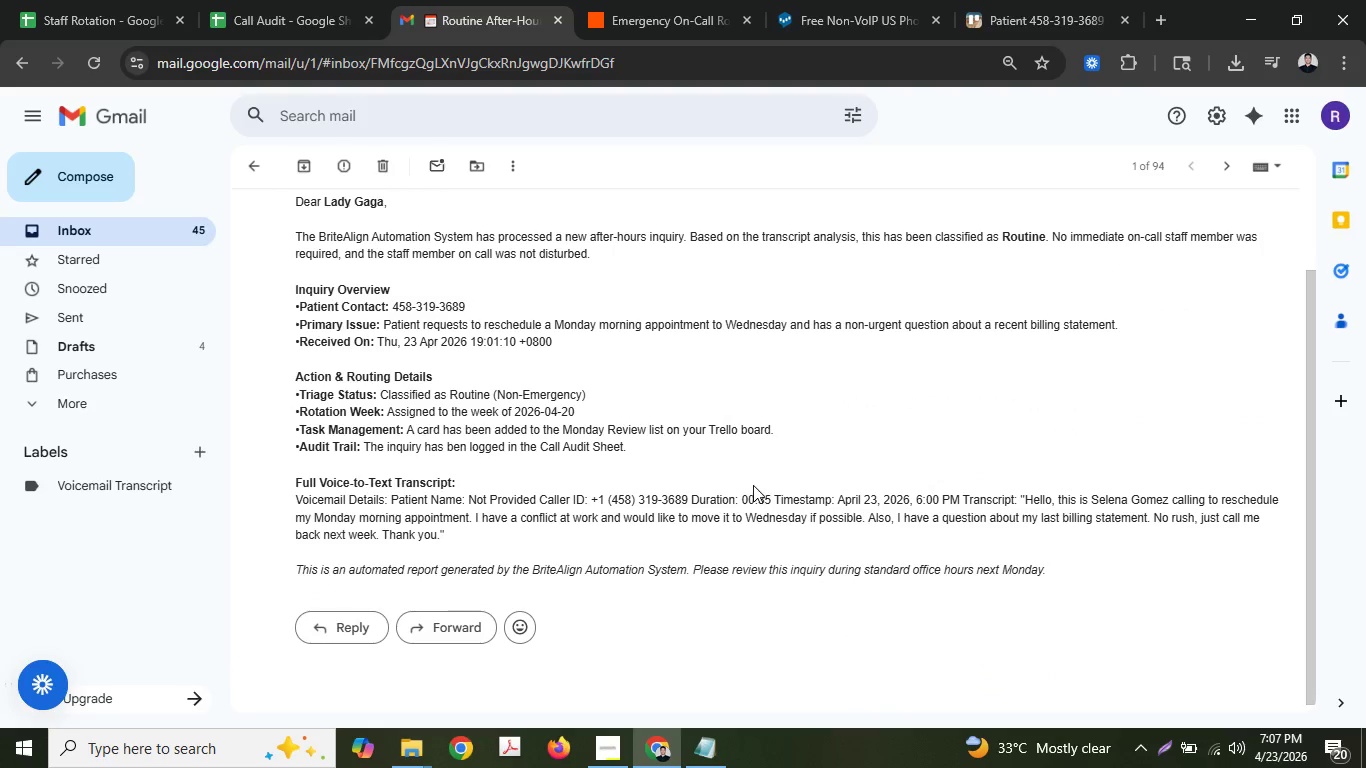 
scroll: coordinate [753, 485], scroll_direction: up, amount: 1.0
 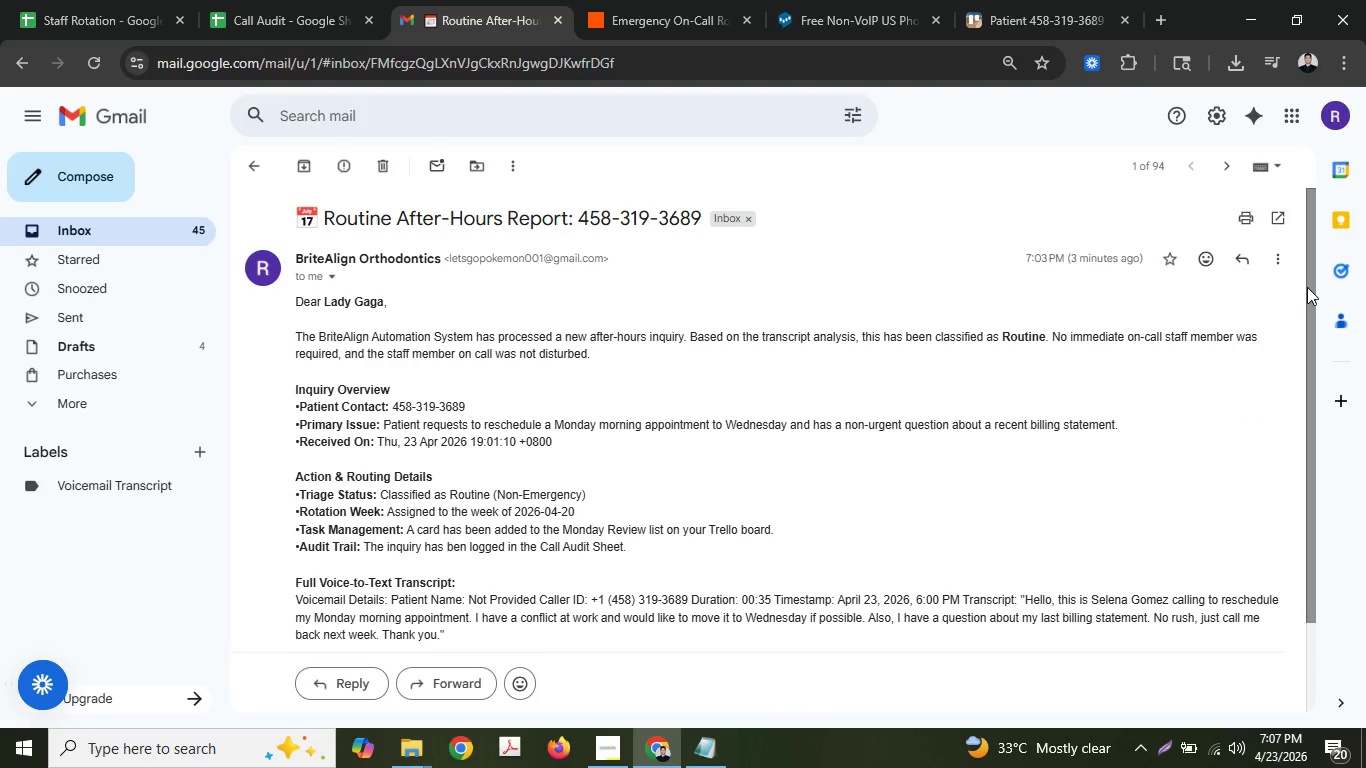 
left_click_drag(start_coordinate=[1307, 287], to_coordinate=[1312, 300])
 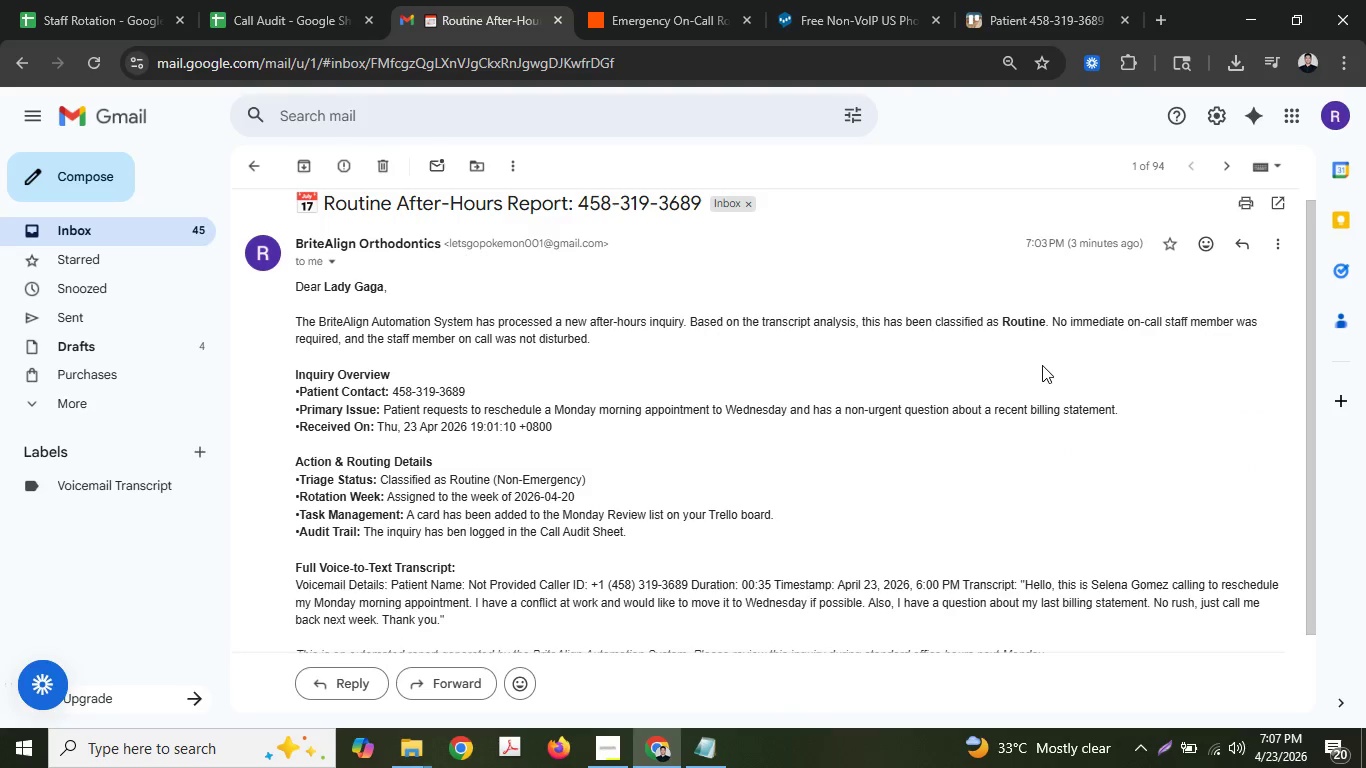 
hold_key(key=ControlLeft, duration=0.45)
scroll: coordinate [1042, 365], scroll_direction: down, amount: 1.0
 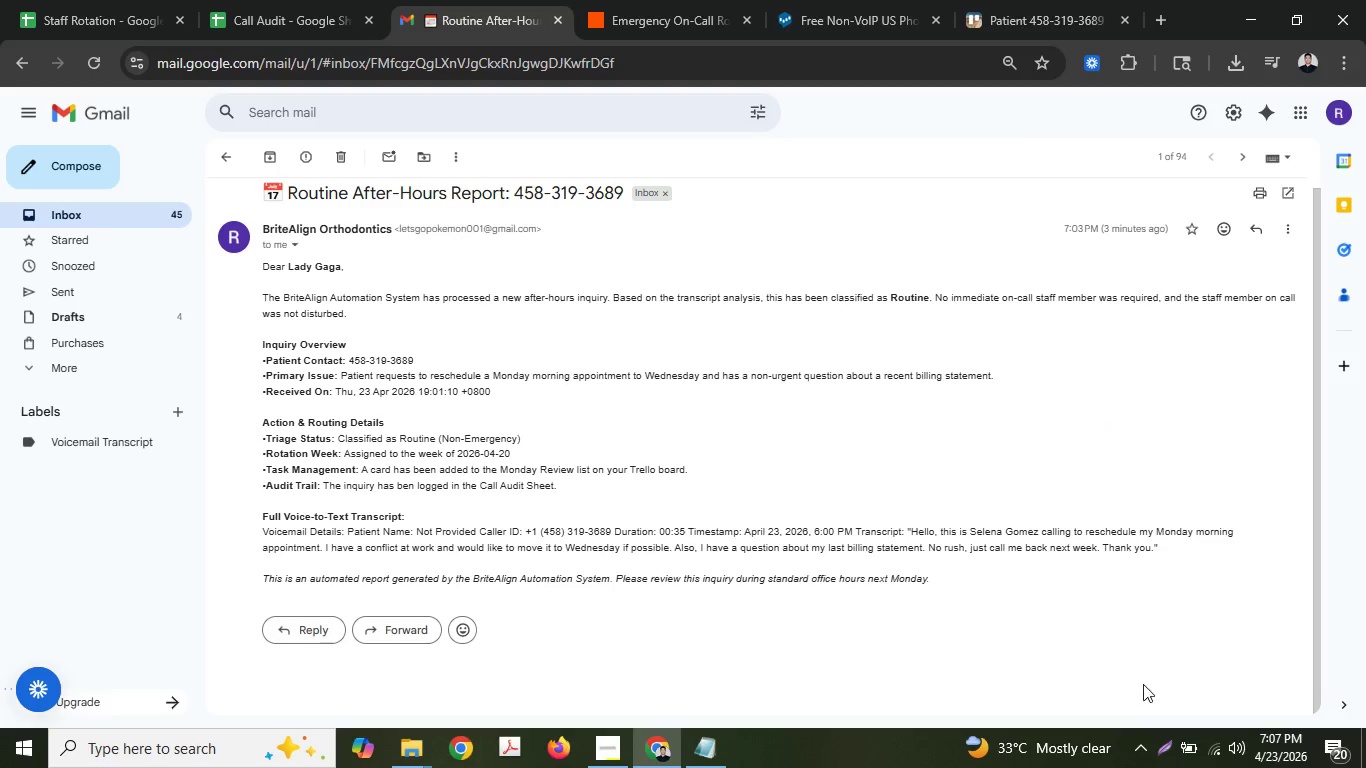 
left_click([1164, 752])
 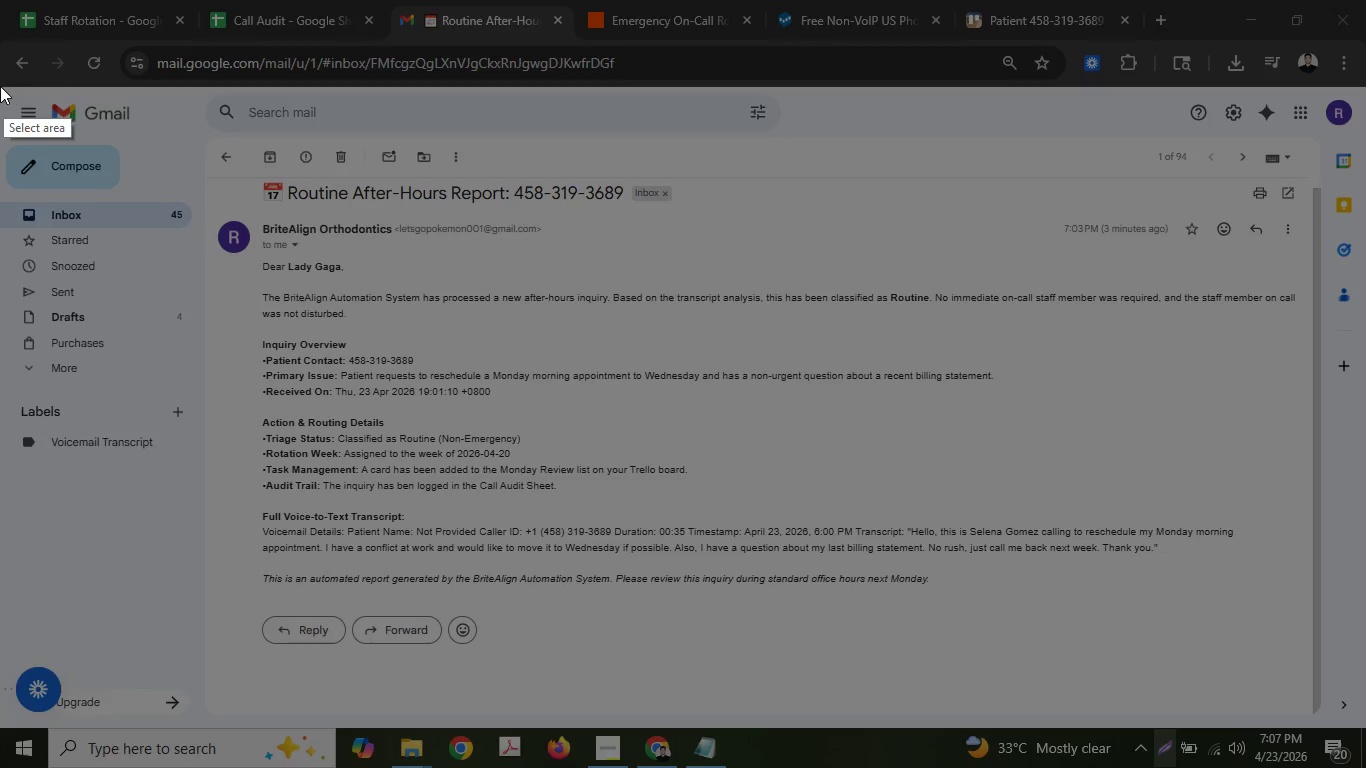 
left_click_drag(start_coordinate=[0, 86], to_coordinate=[1365, 656])
 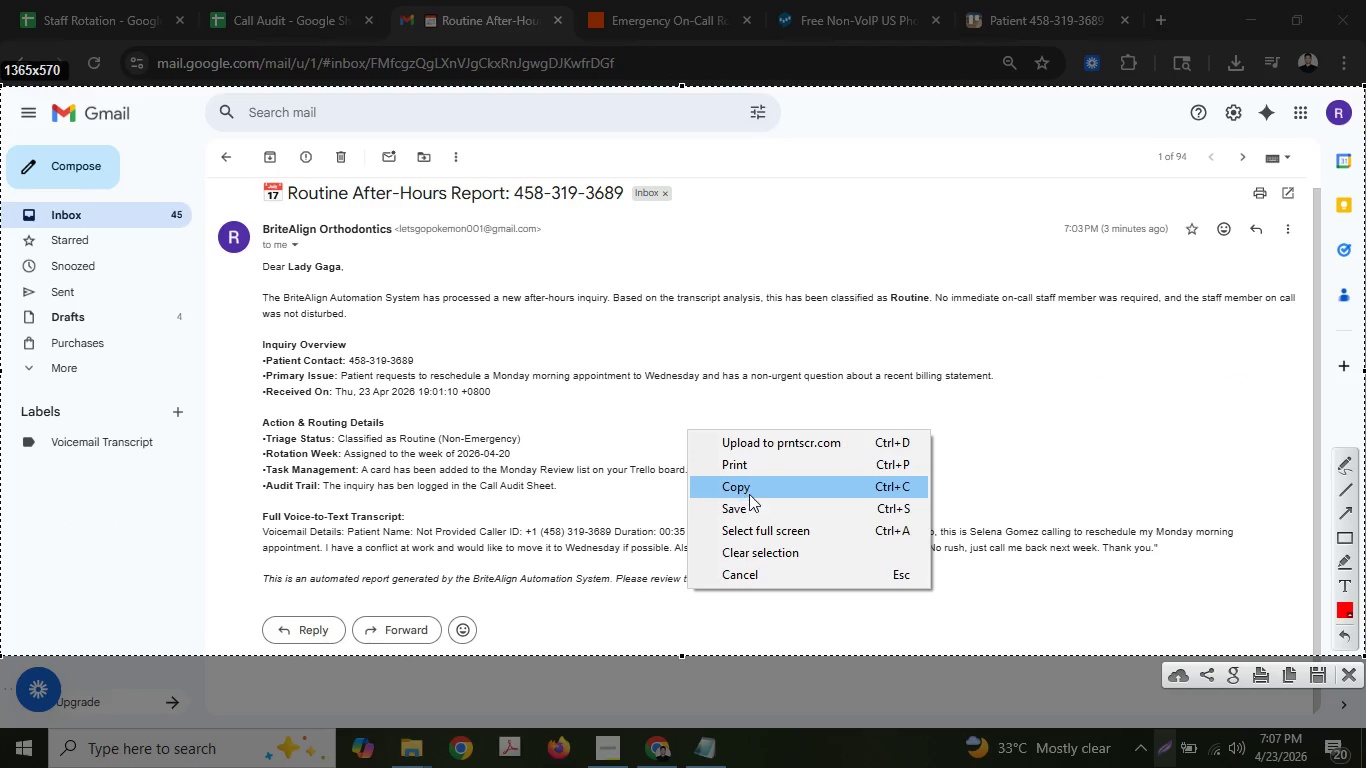 
left_click([751, 501])
 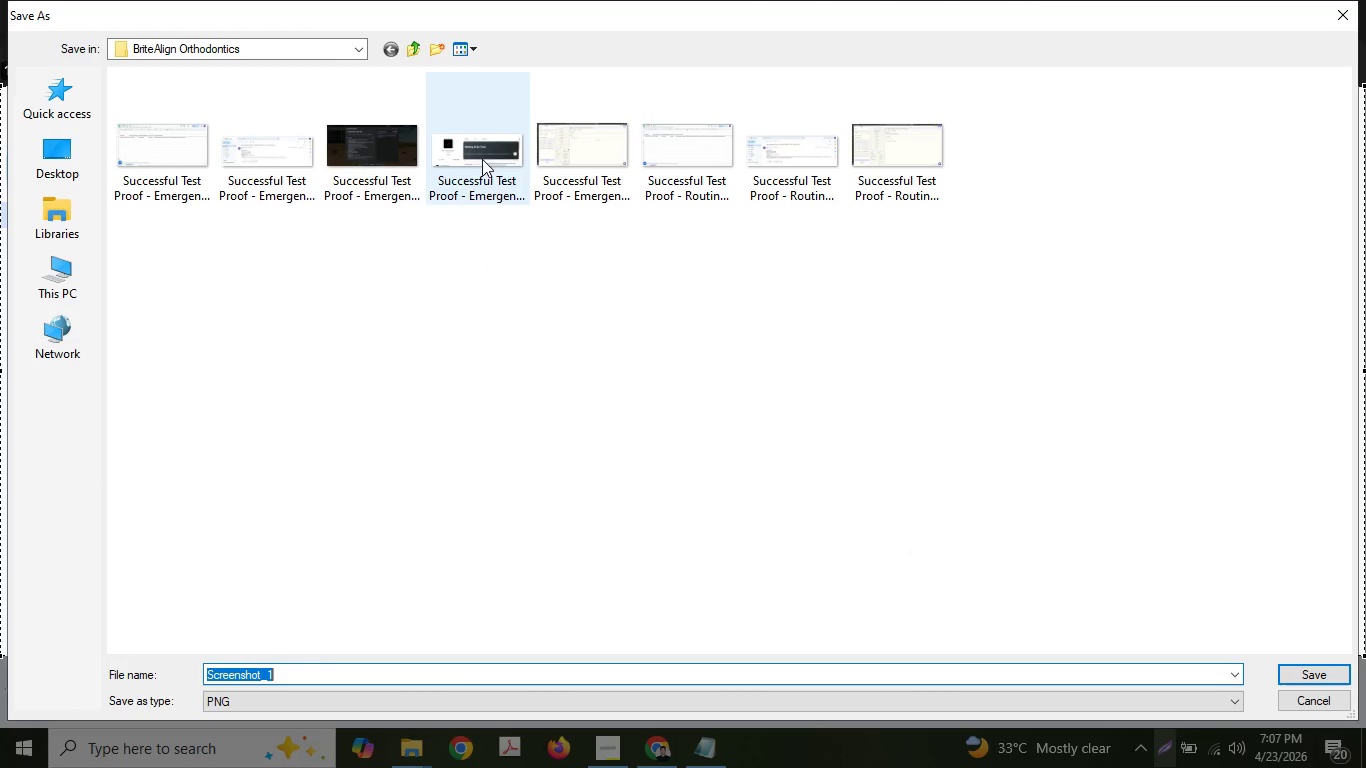 
left_click([462, 158])
 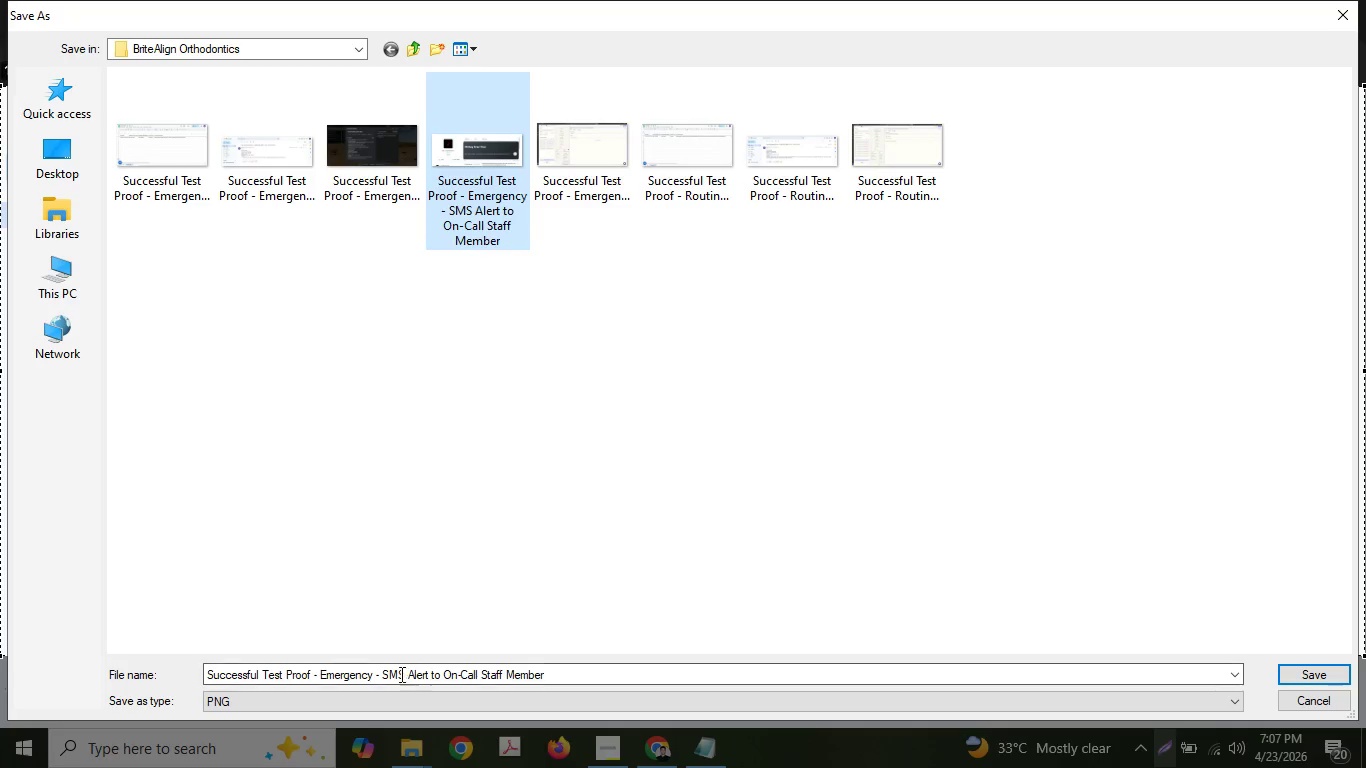 
double_click([392, 671])
 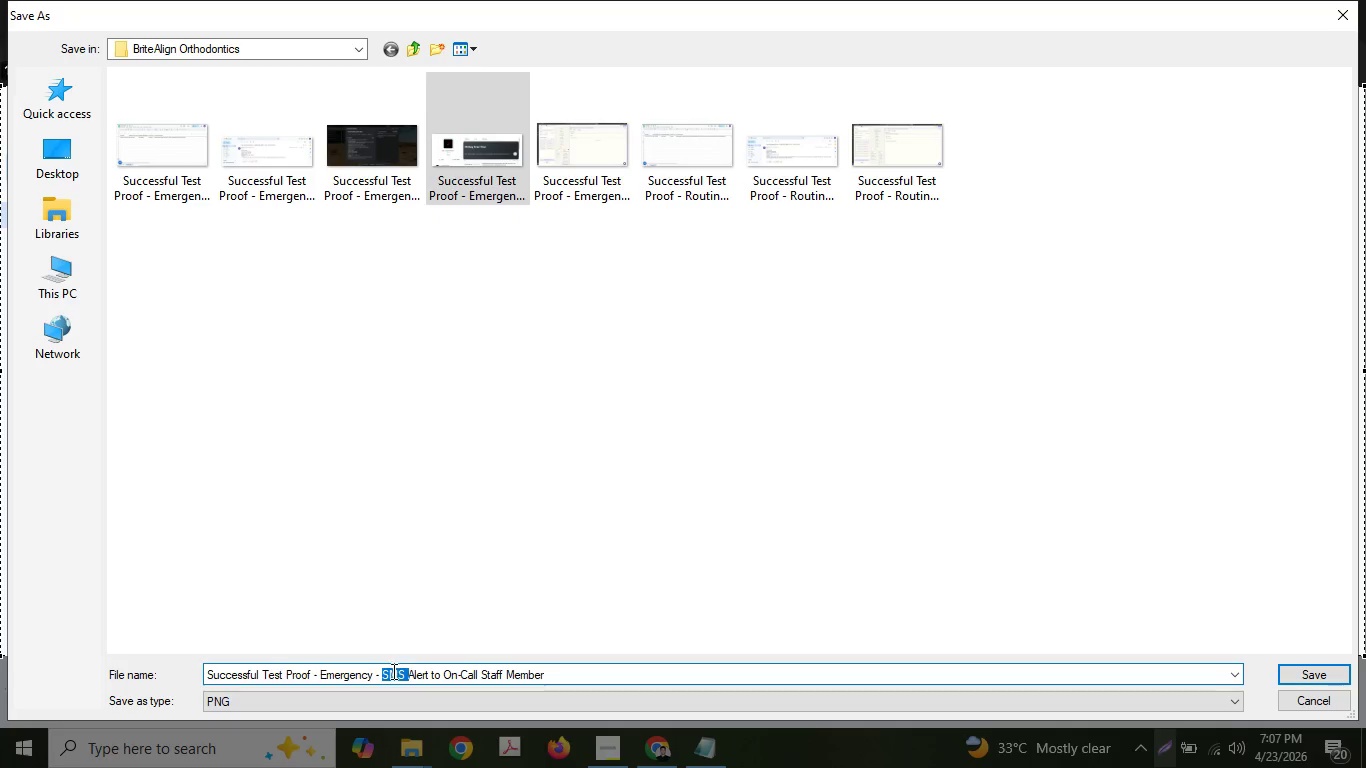 
left_click([392, 671])
 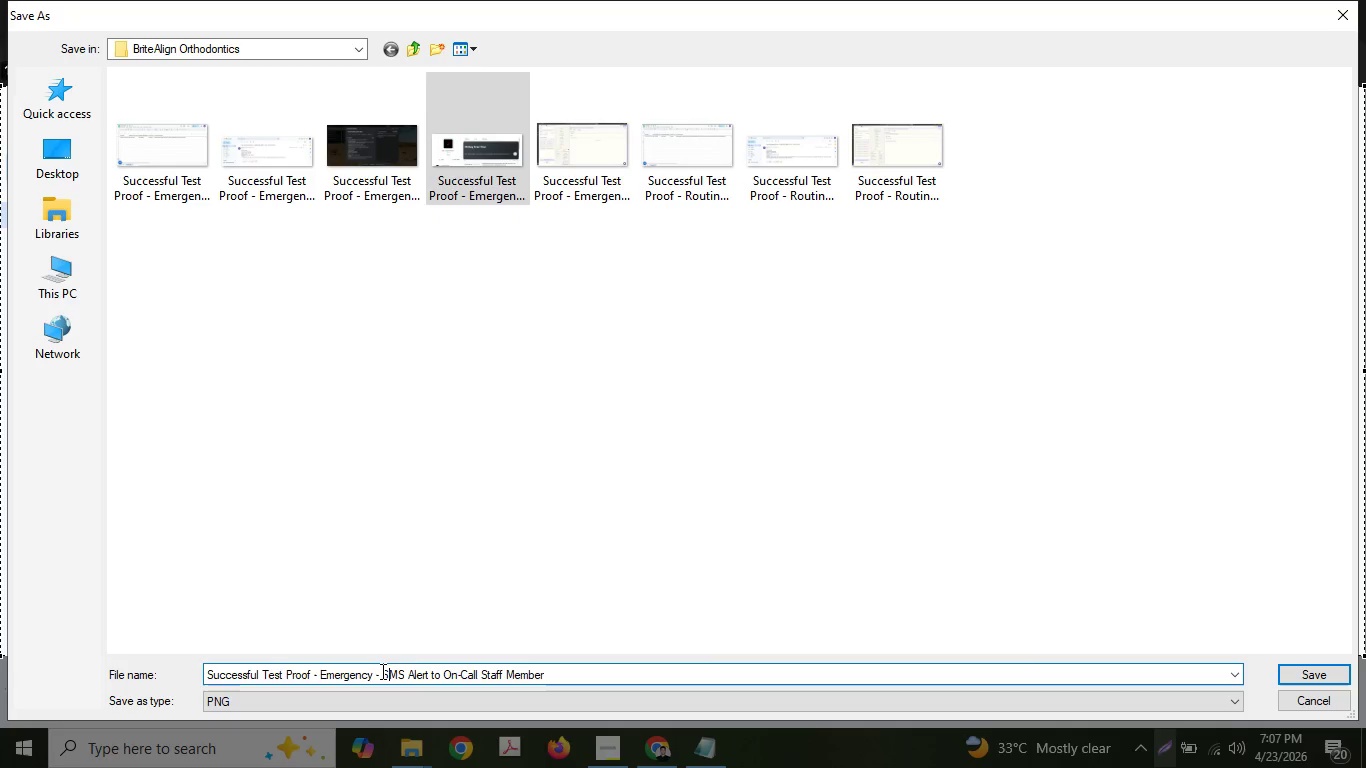 
left_click_drag(start_coordinate=[381, 671], to_coordinate=[428, 670])
 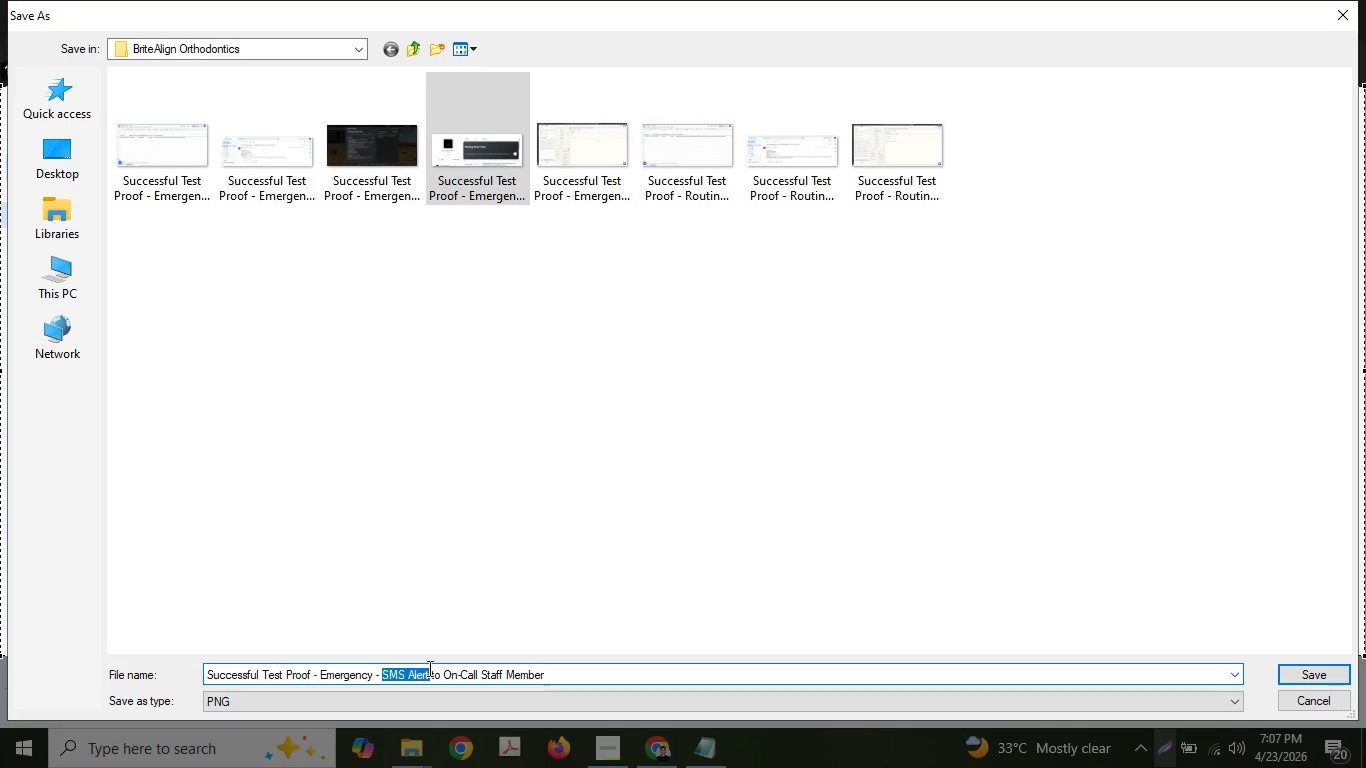 
type(Gmail )
 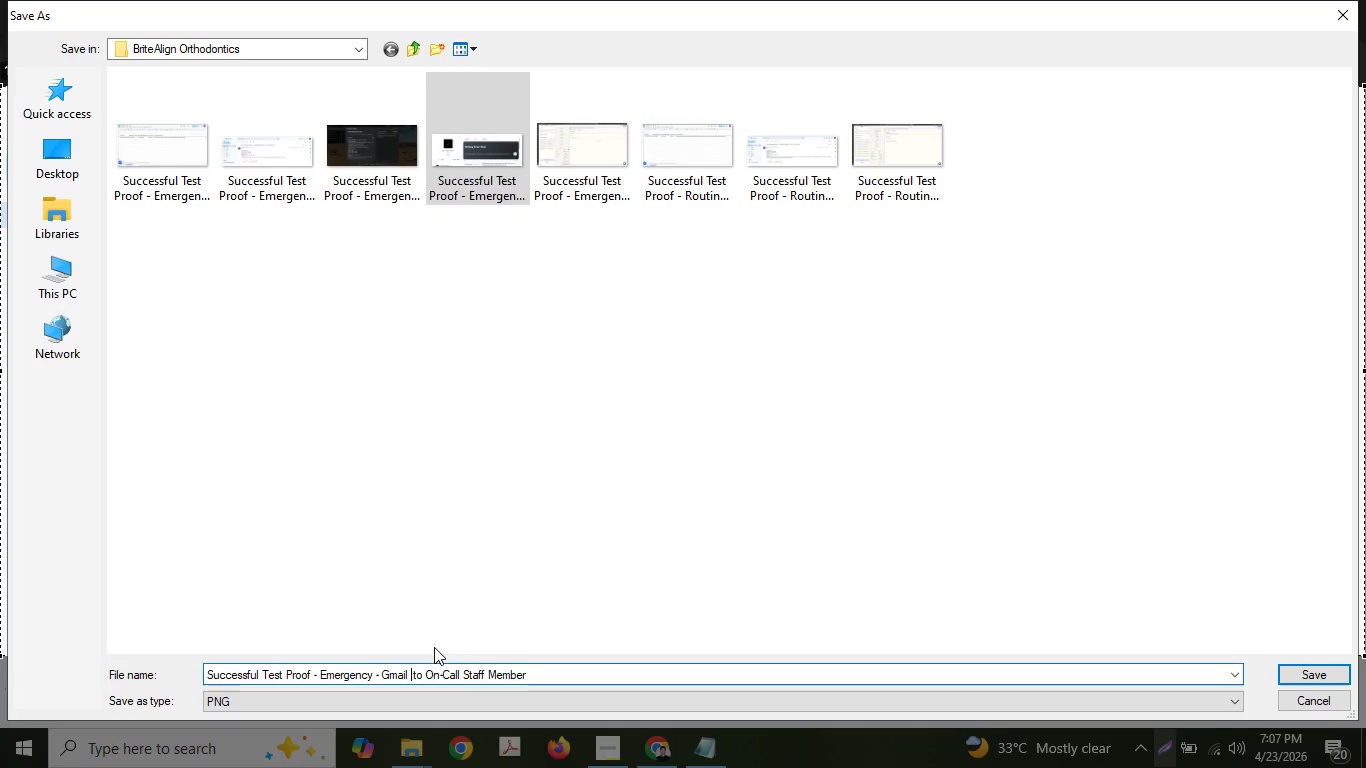 
type(T)
key(Backspace)
type(Noti)
 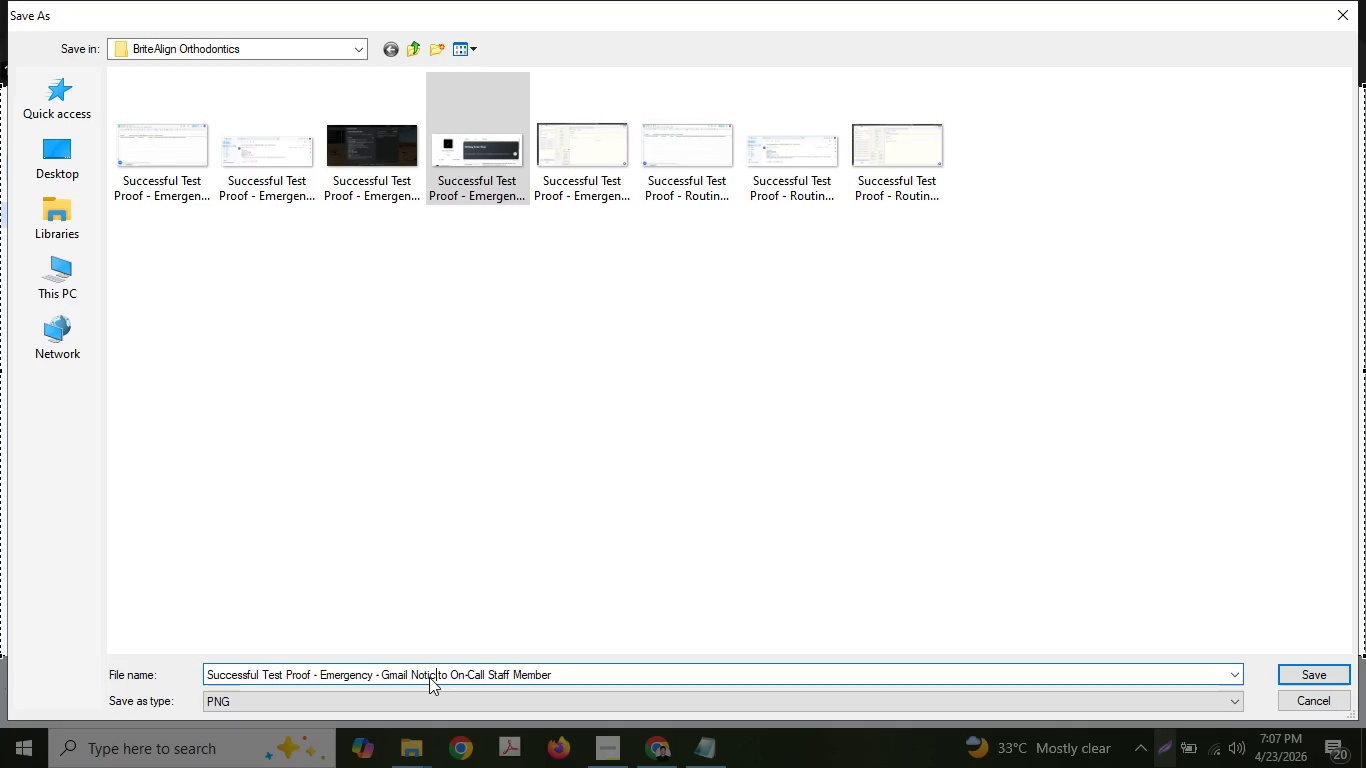 
 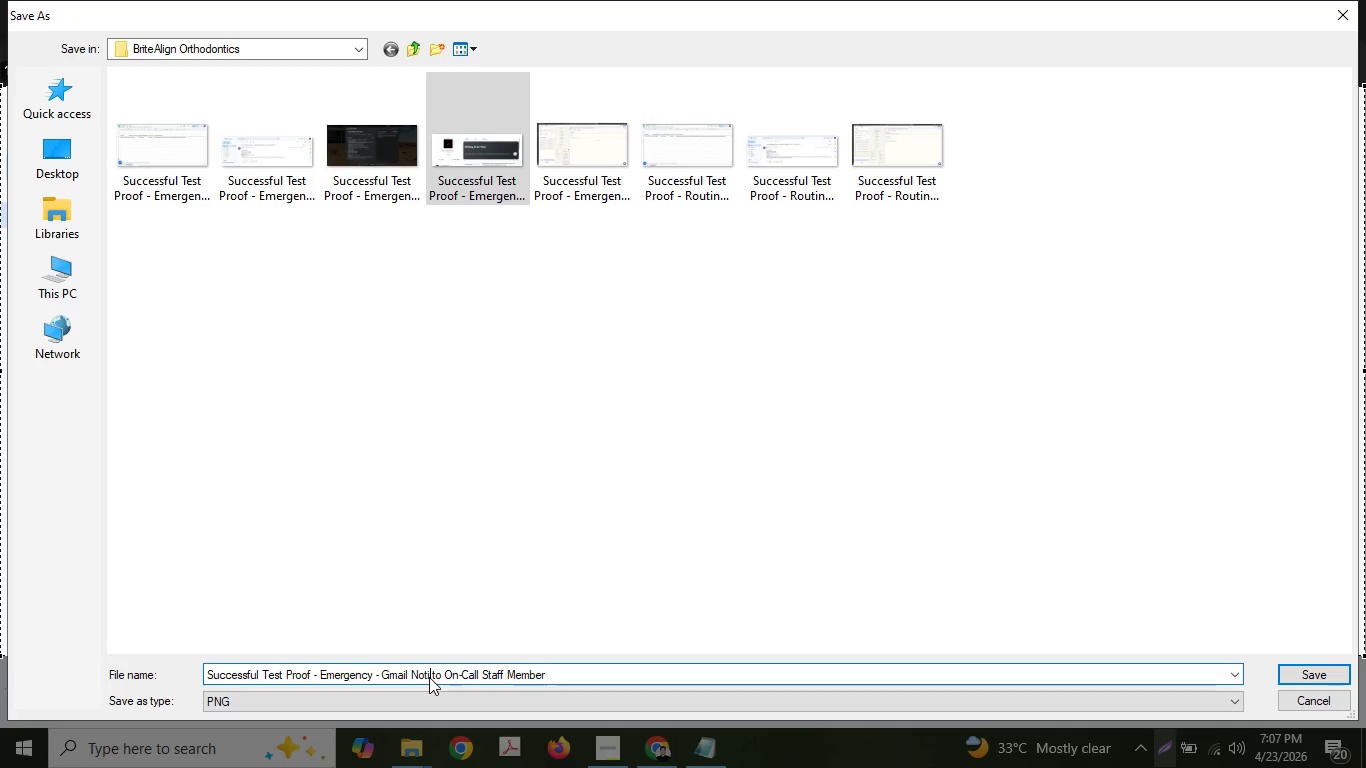 
type(c)
key(Backspace)
type(ficati)
 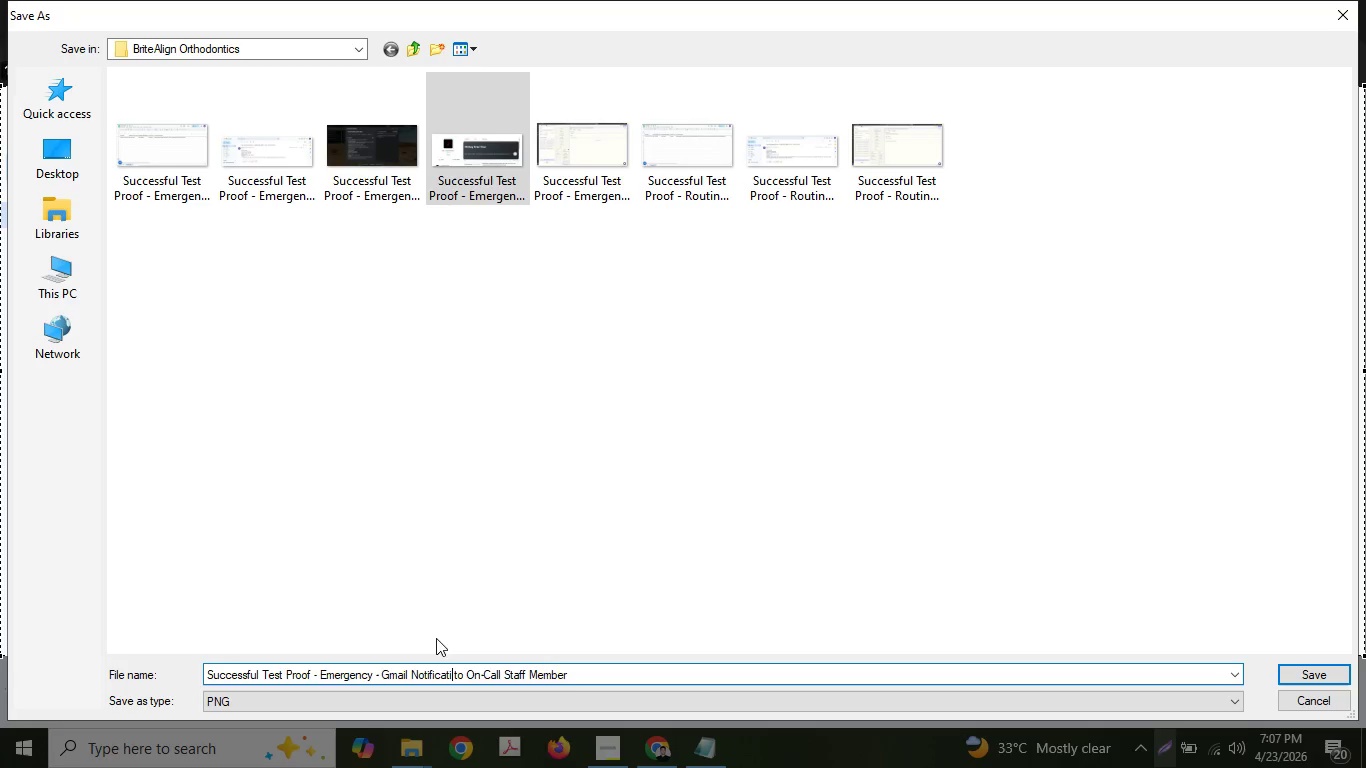 
type(on)
 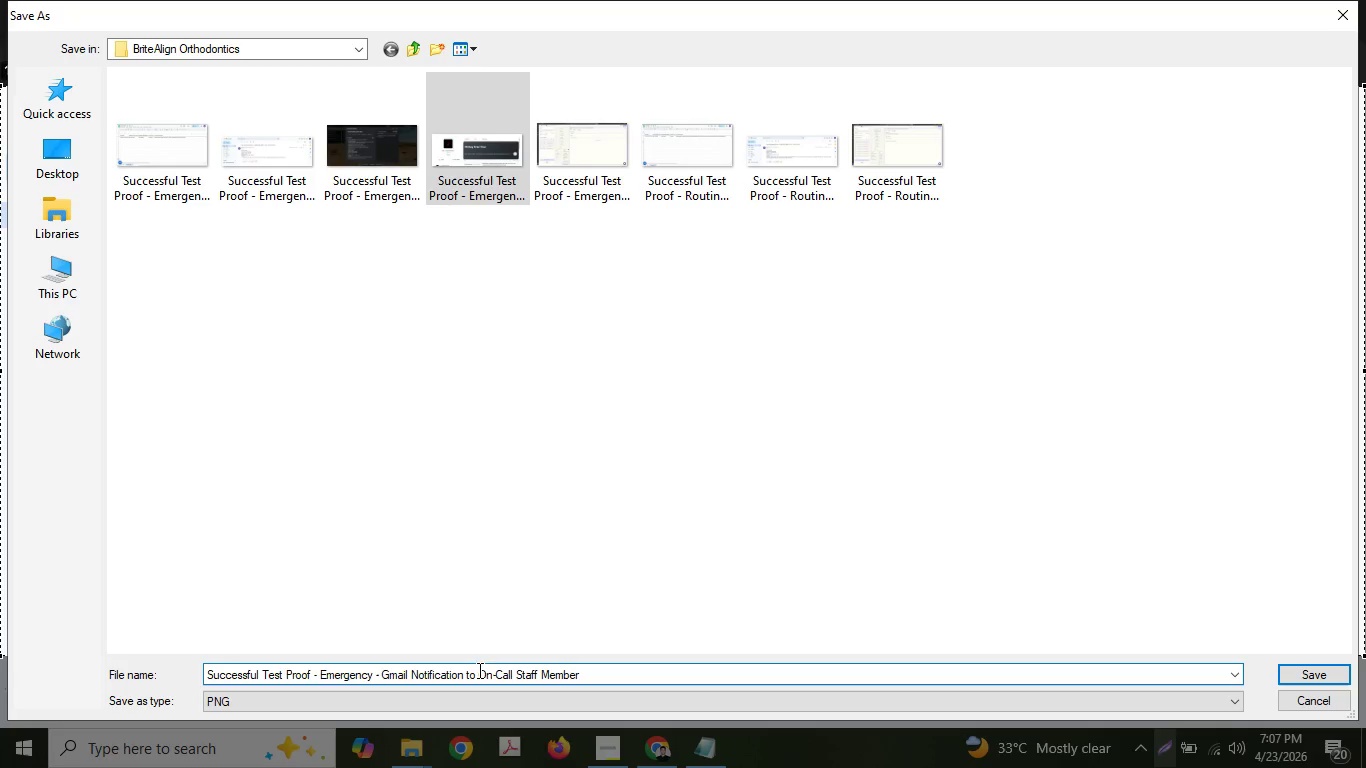 
left_click_drag(start_coordinate=[480, 672], to_coordinate=[615, 678])
 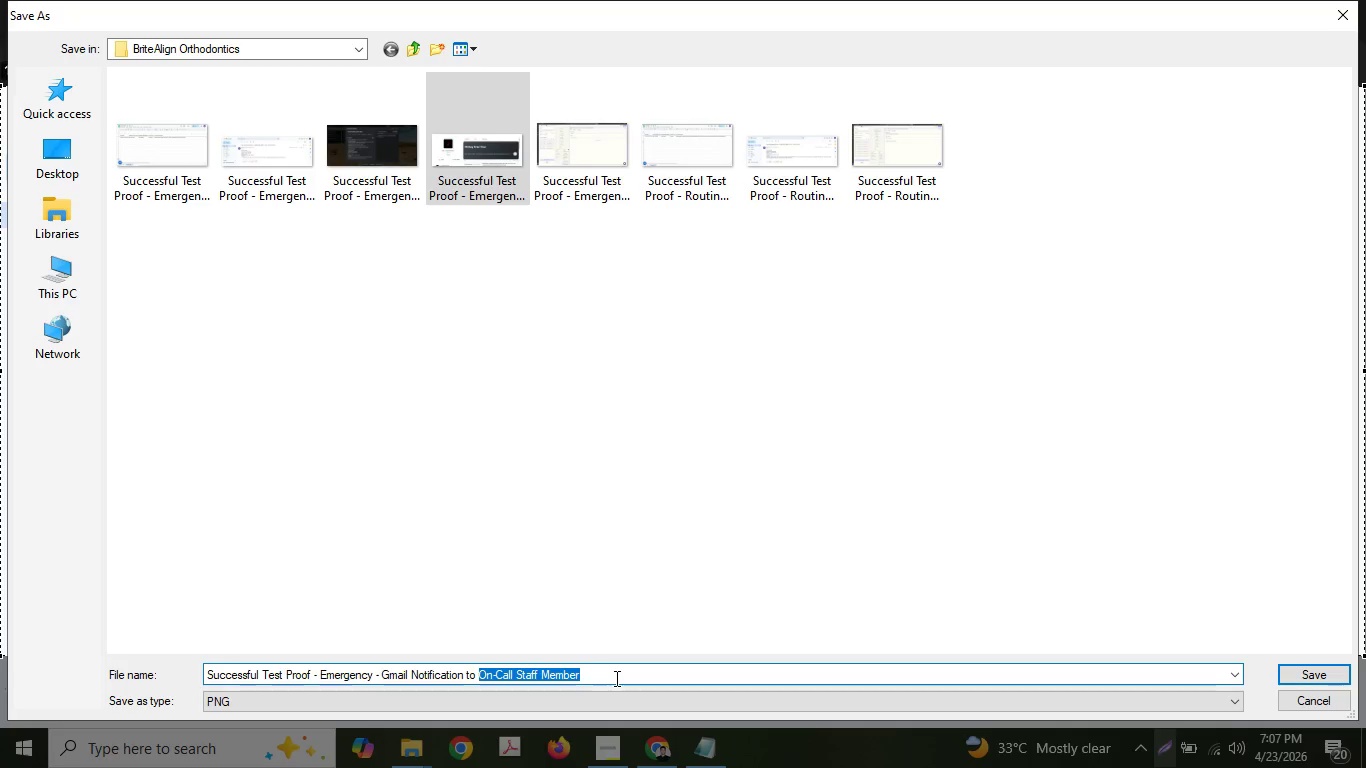 
key(Backspace)
type(Manager)
 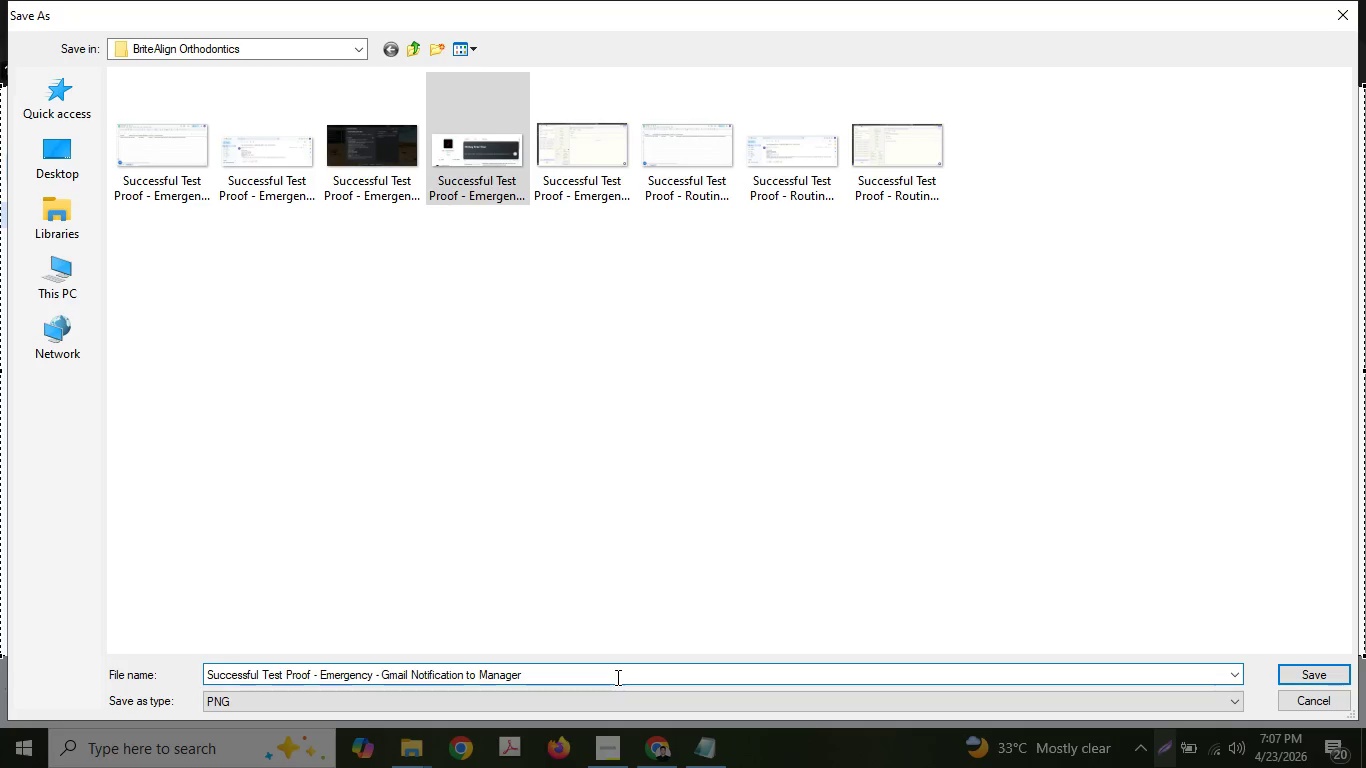 
left_click([349, 673])
 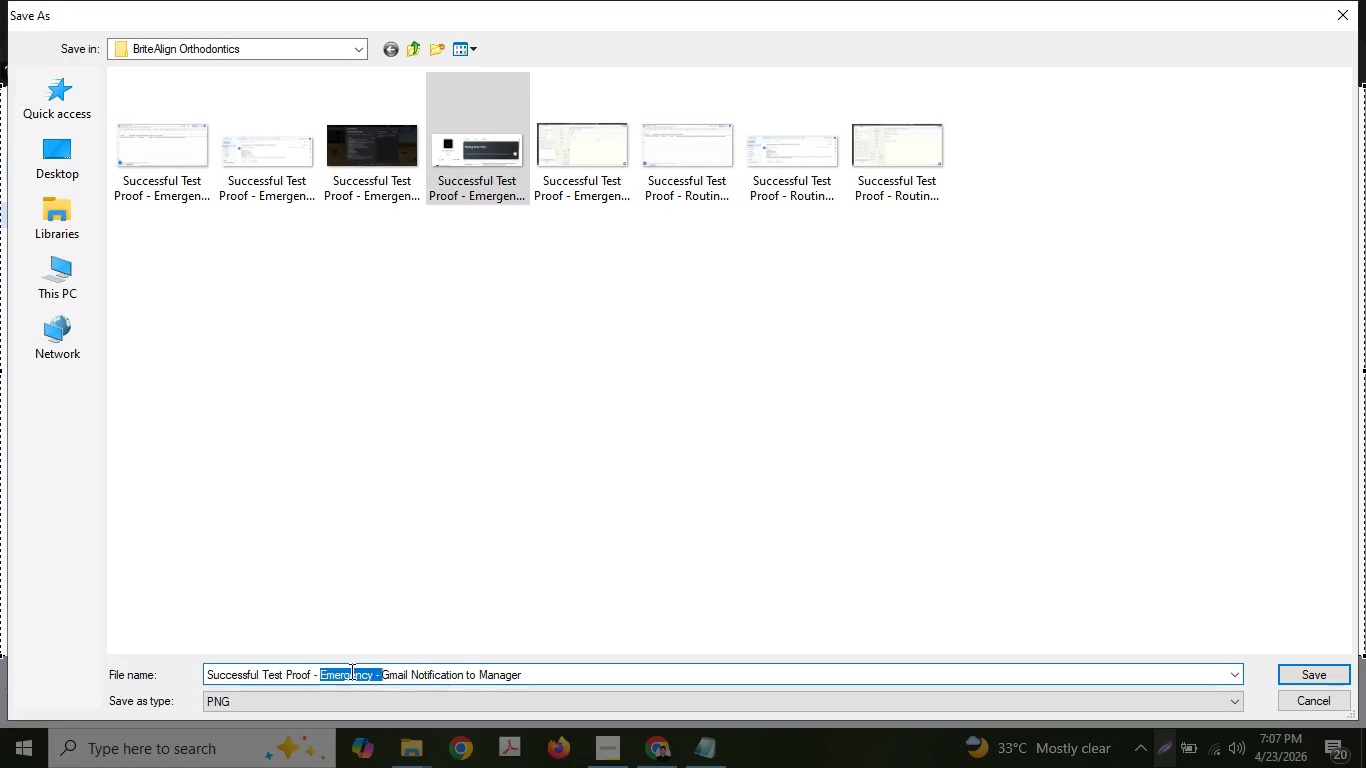 
type(Rout)
 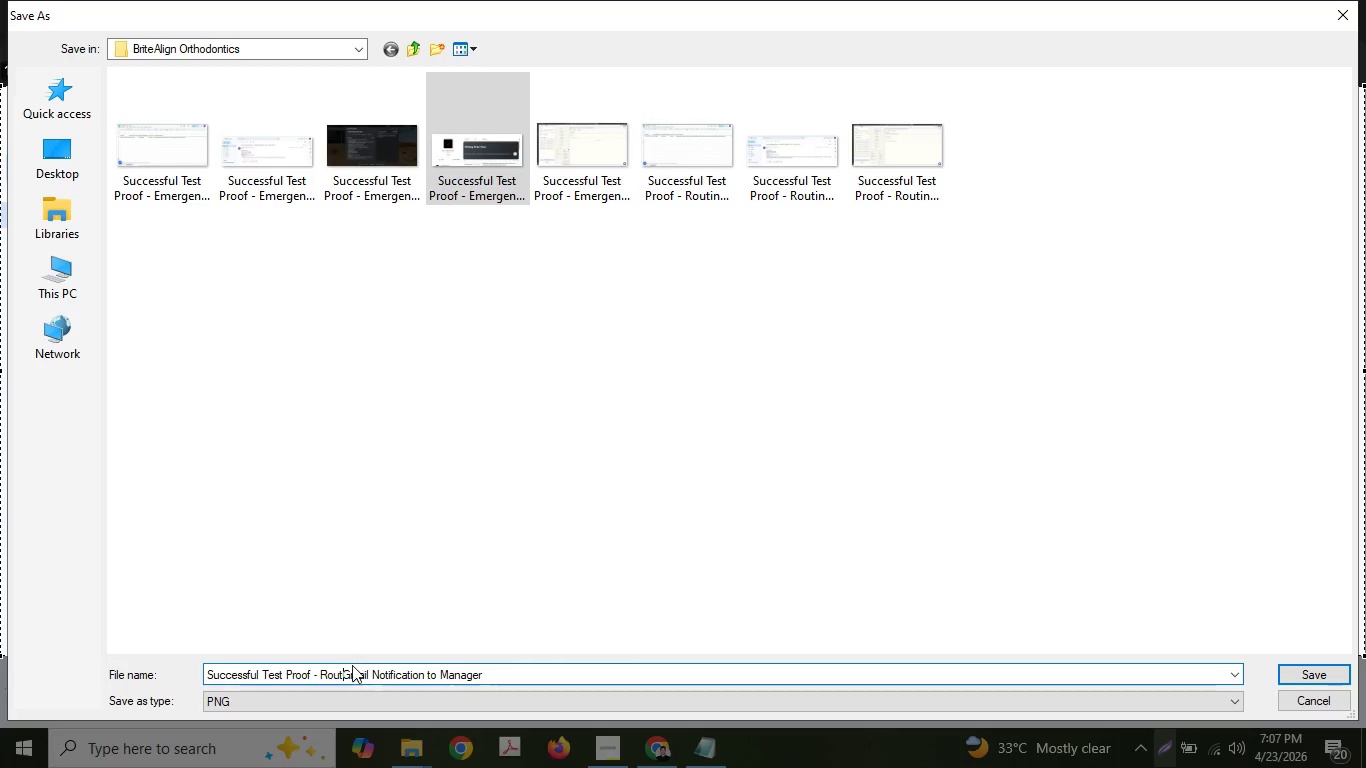 
type(n)
key(Backspace)
type(ine )
 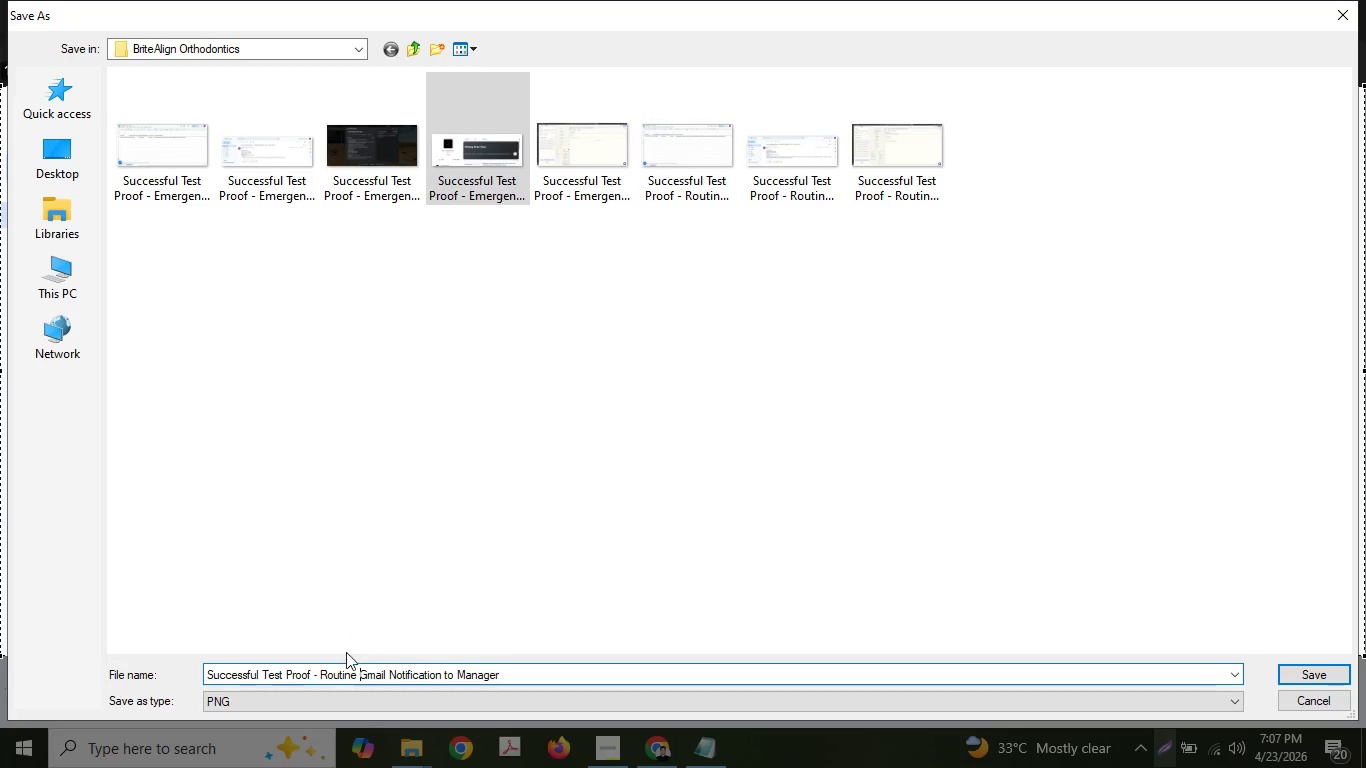 
key(Minus)
 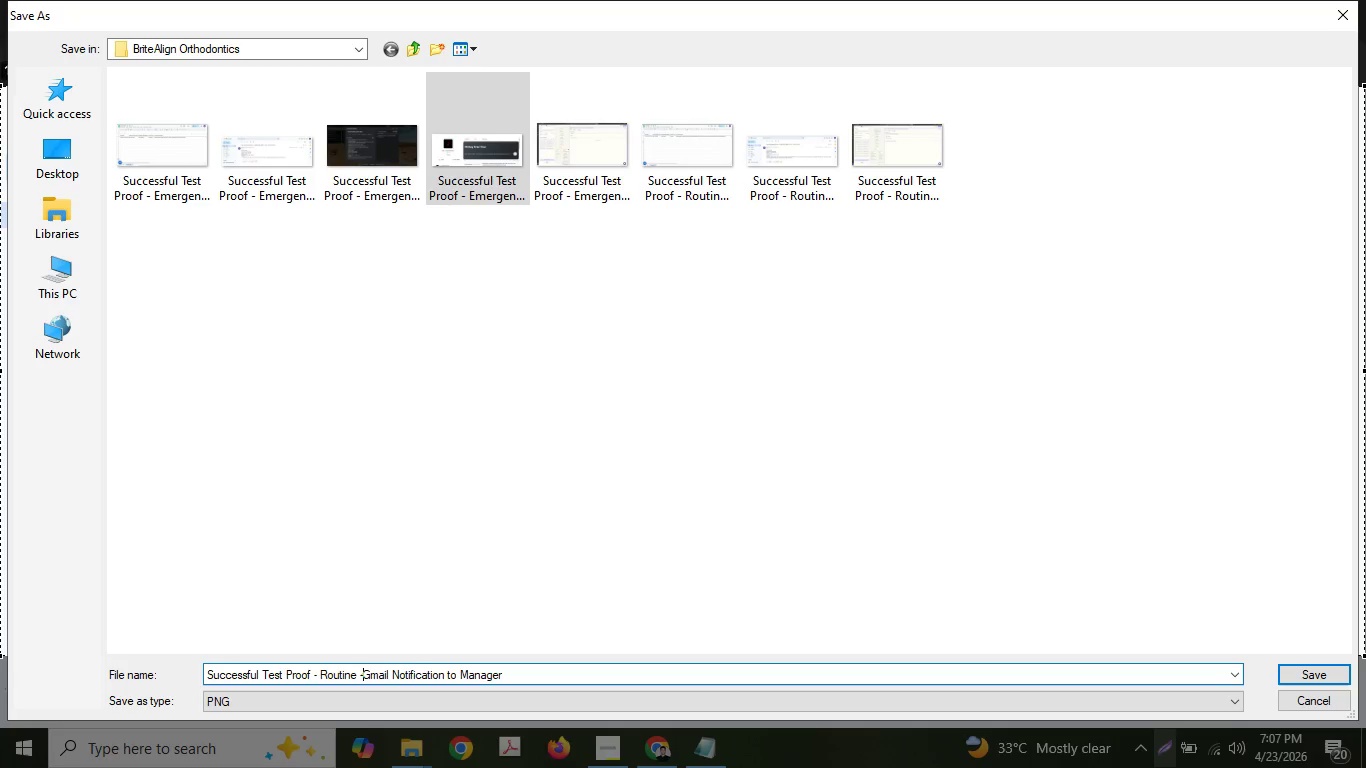 
key(Space)
 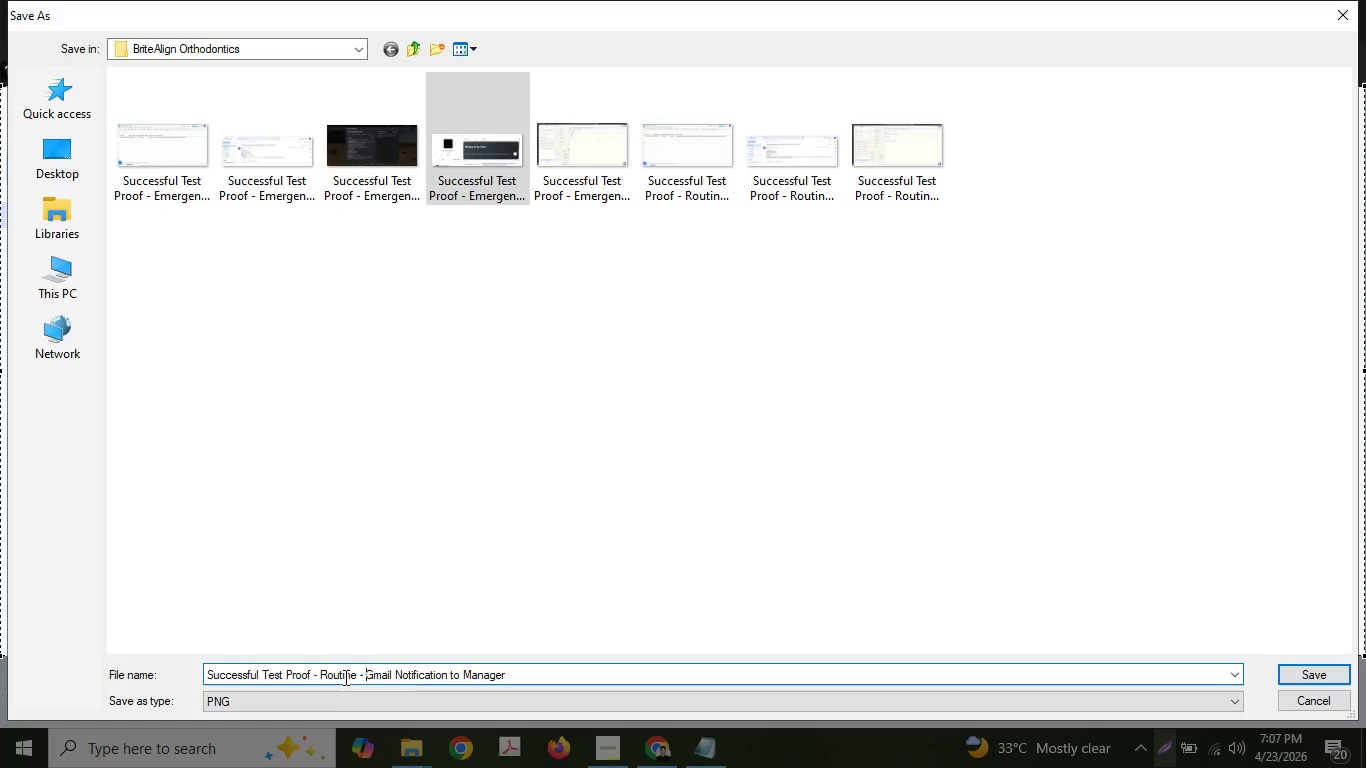 
key(Enter)
 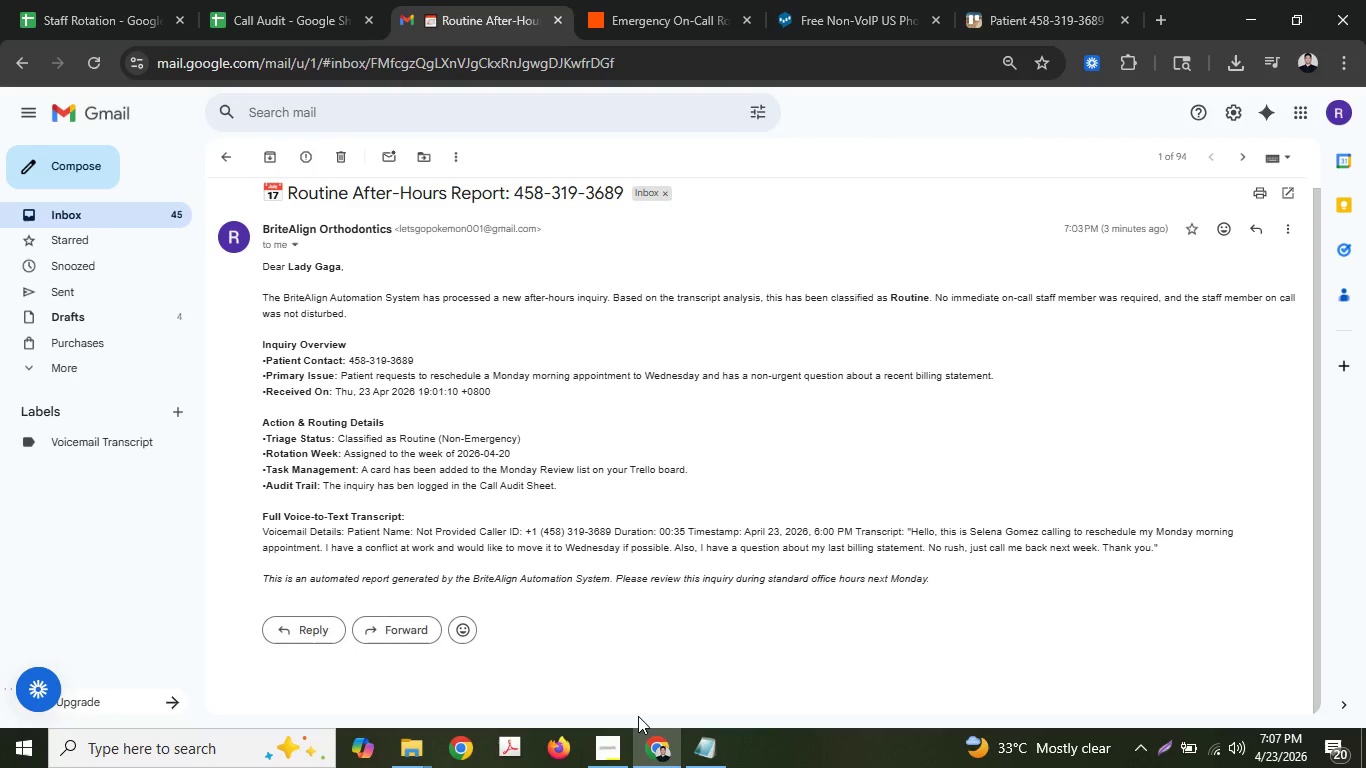 
left_click([598, 747])